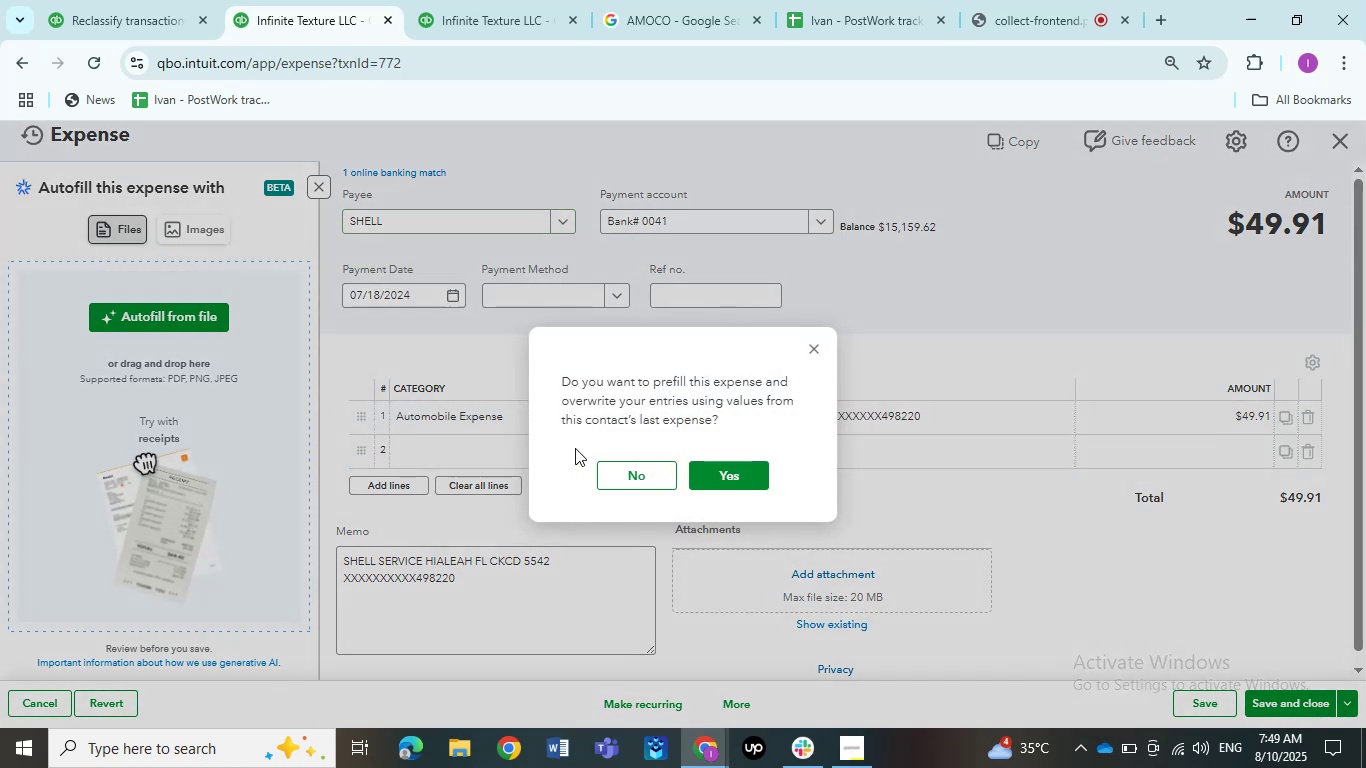 
left_click([605, 475])
 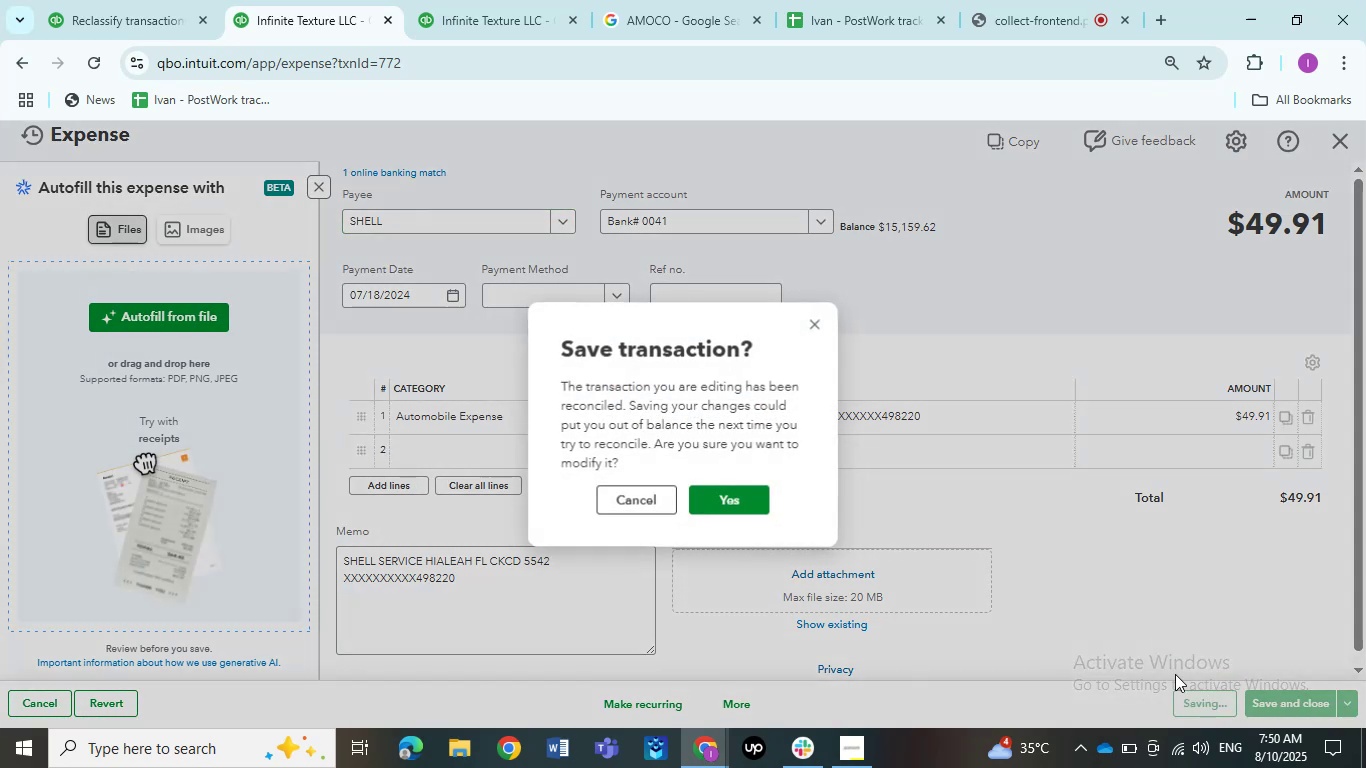 
wait(7.81)
 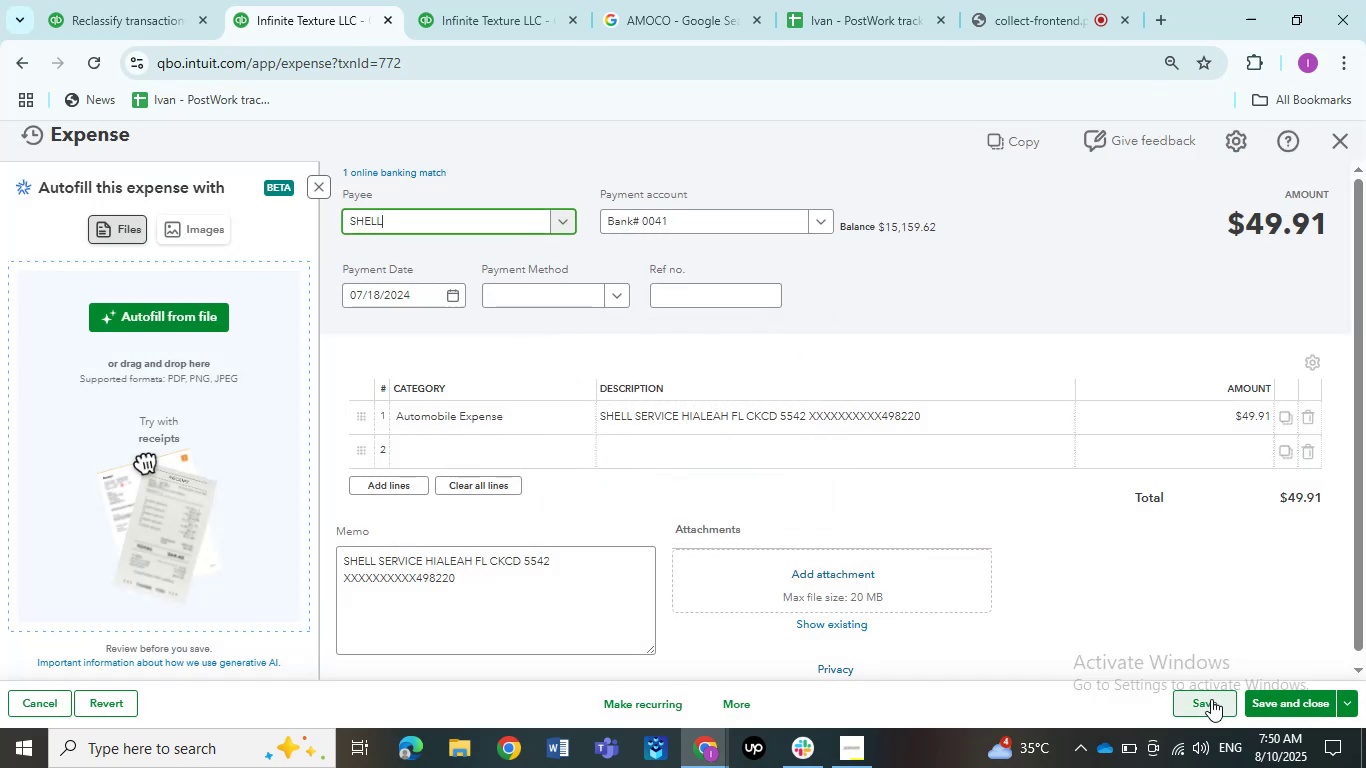 
left_click([704, 502])
 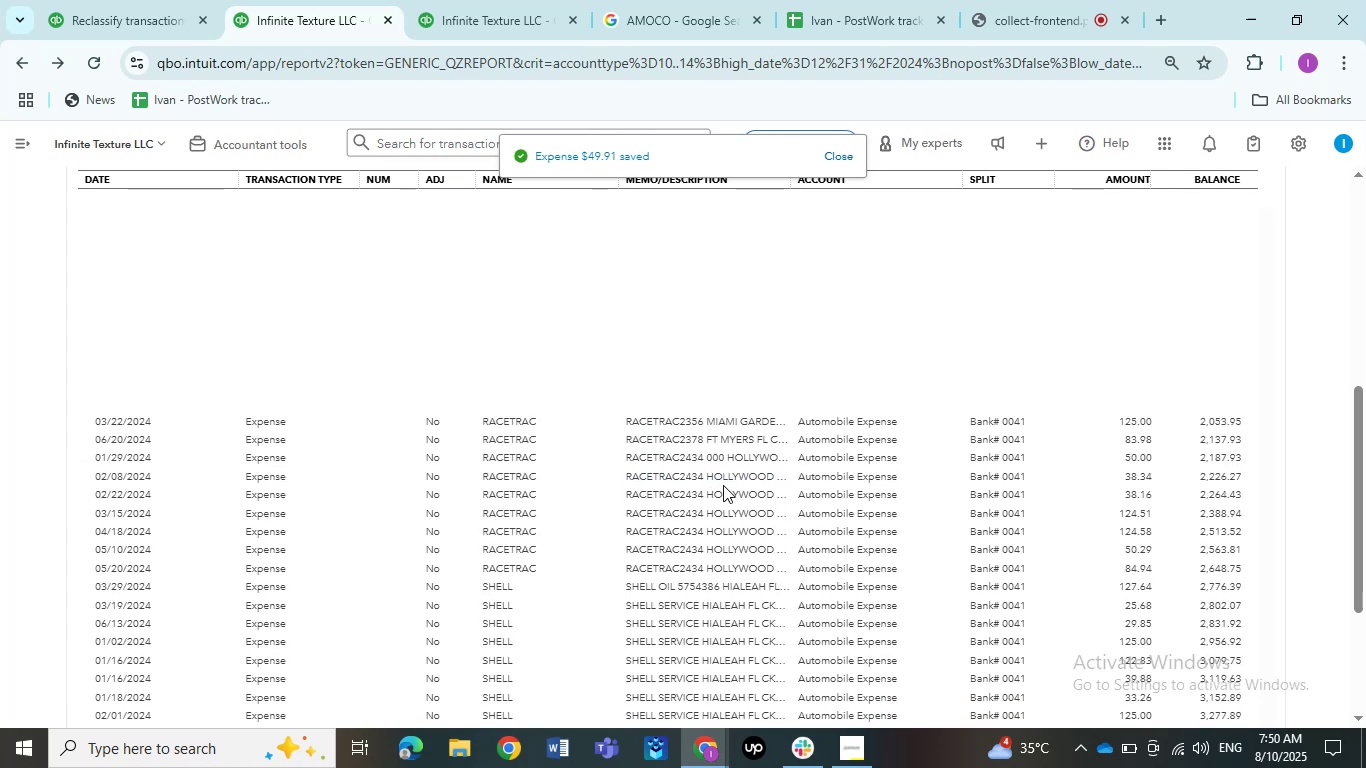 
wait(8.74)
 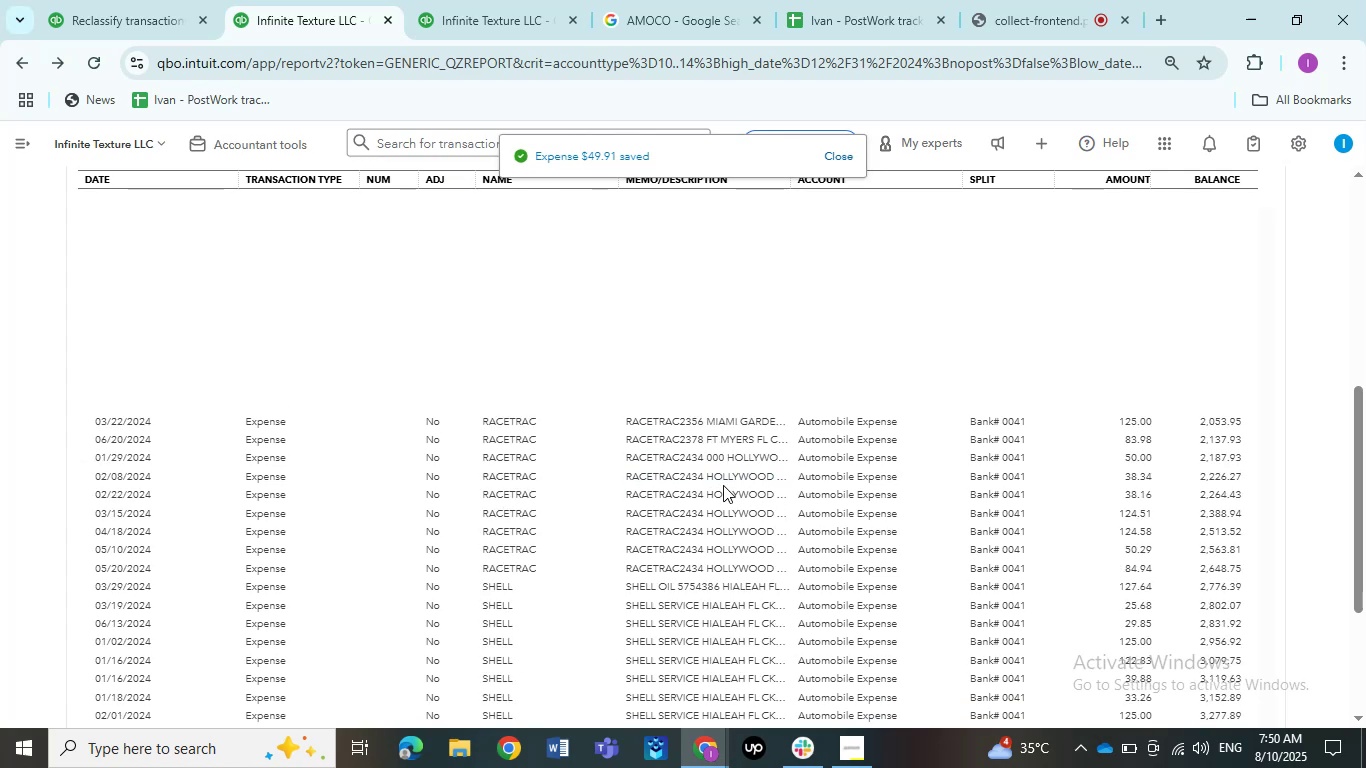 
left_click([721, 467])
 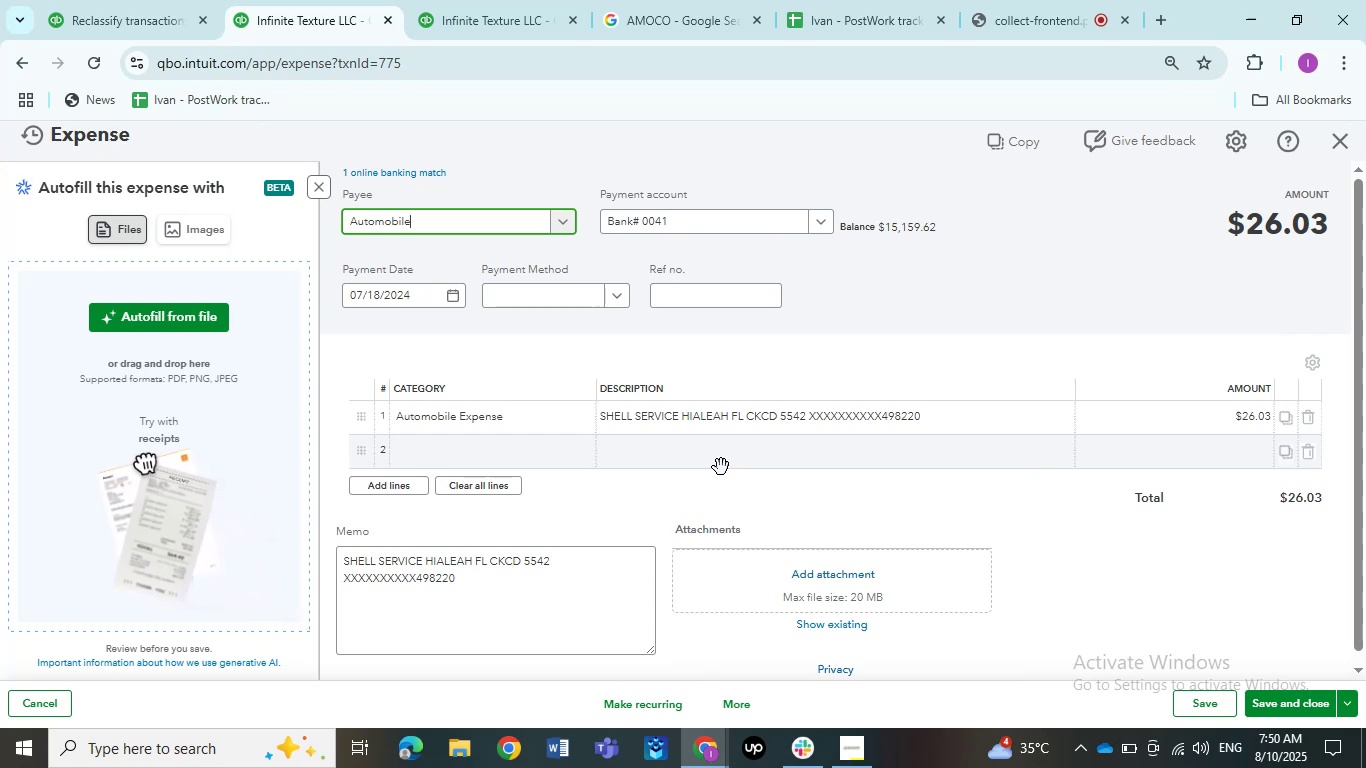 
wait(11.25)
 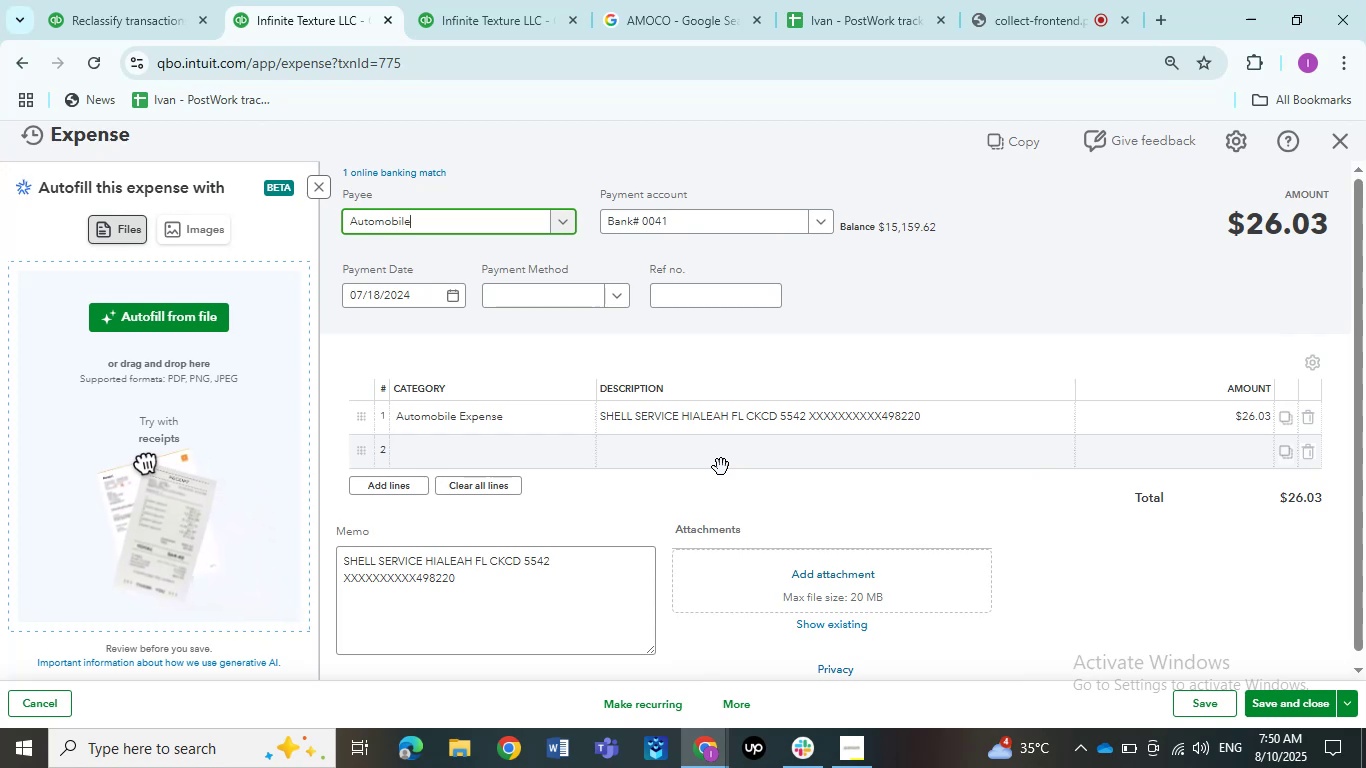 
left_click([494, 226])
 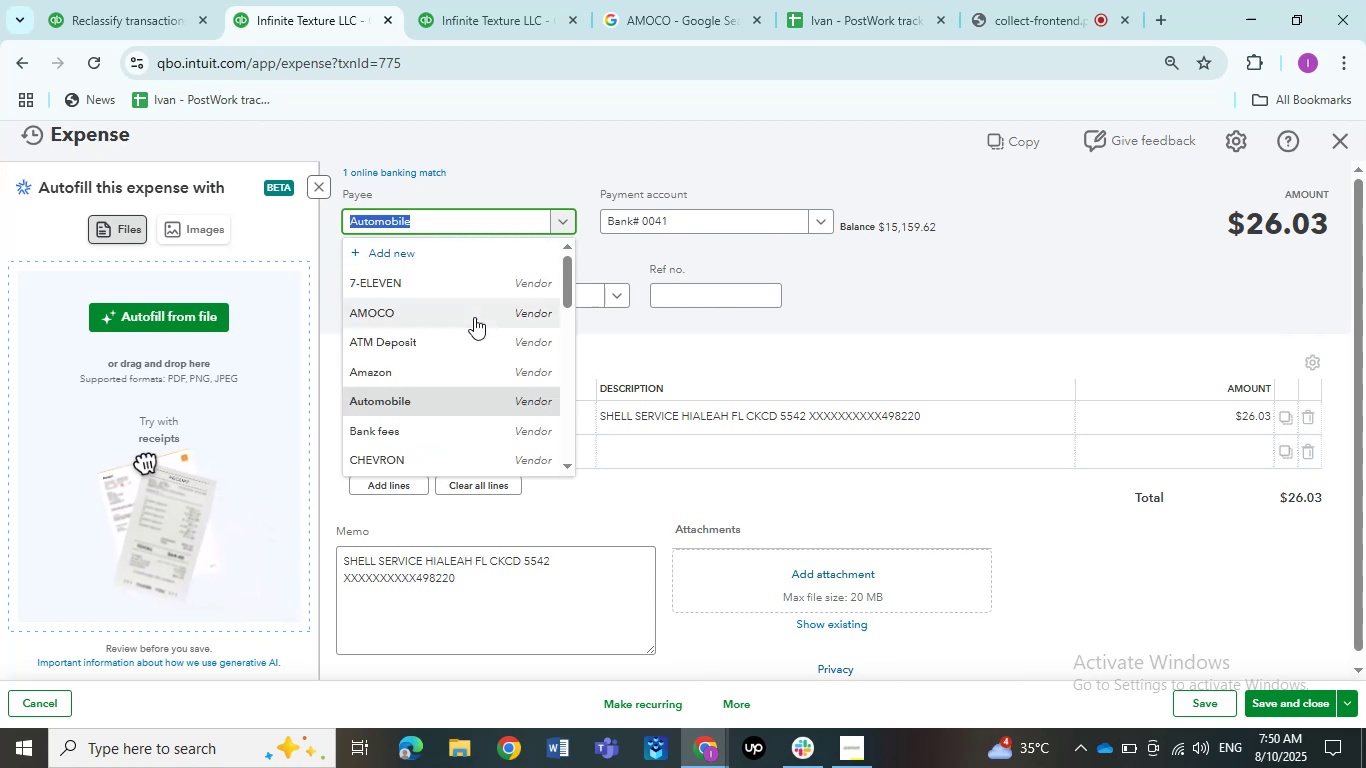 
scroll: coordinate [463, 365], scroll_direction: down, amount: 5.0
 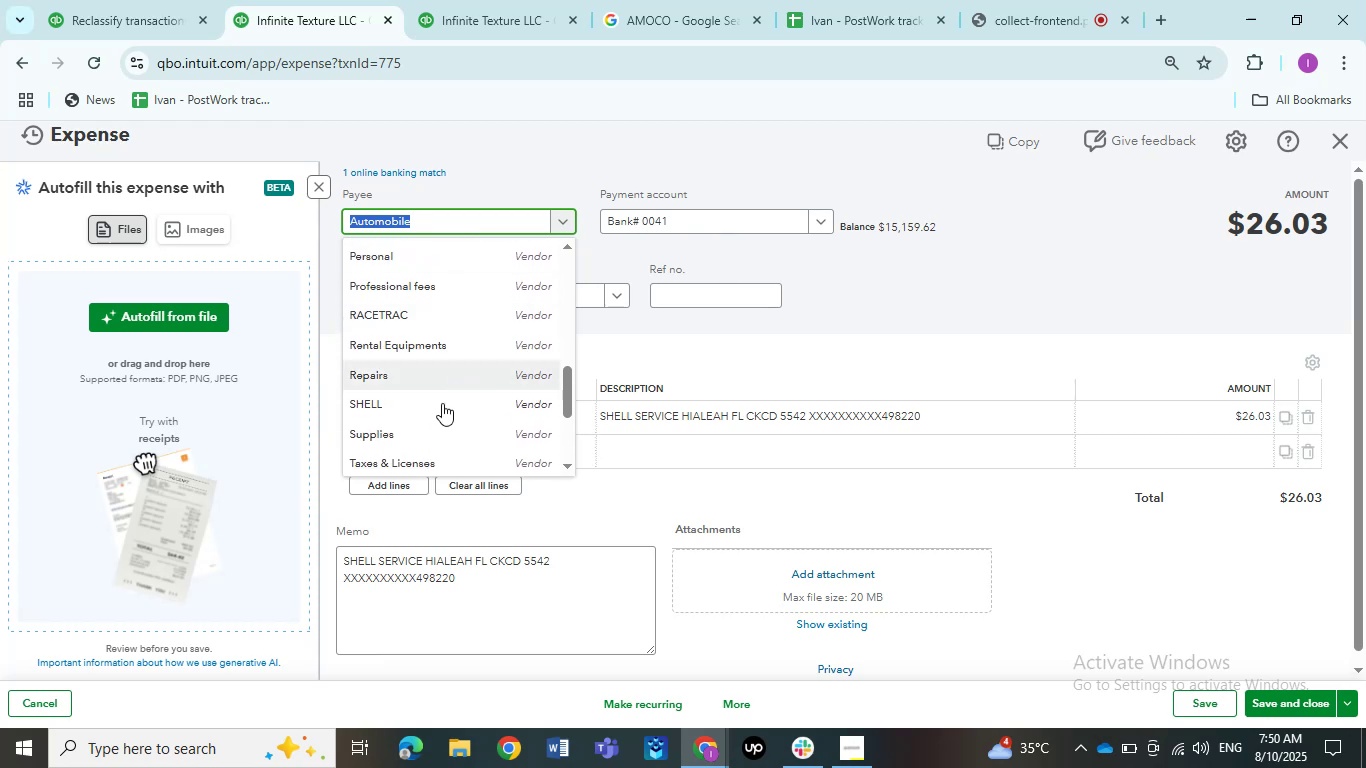 
left_click([440, 406])
 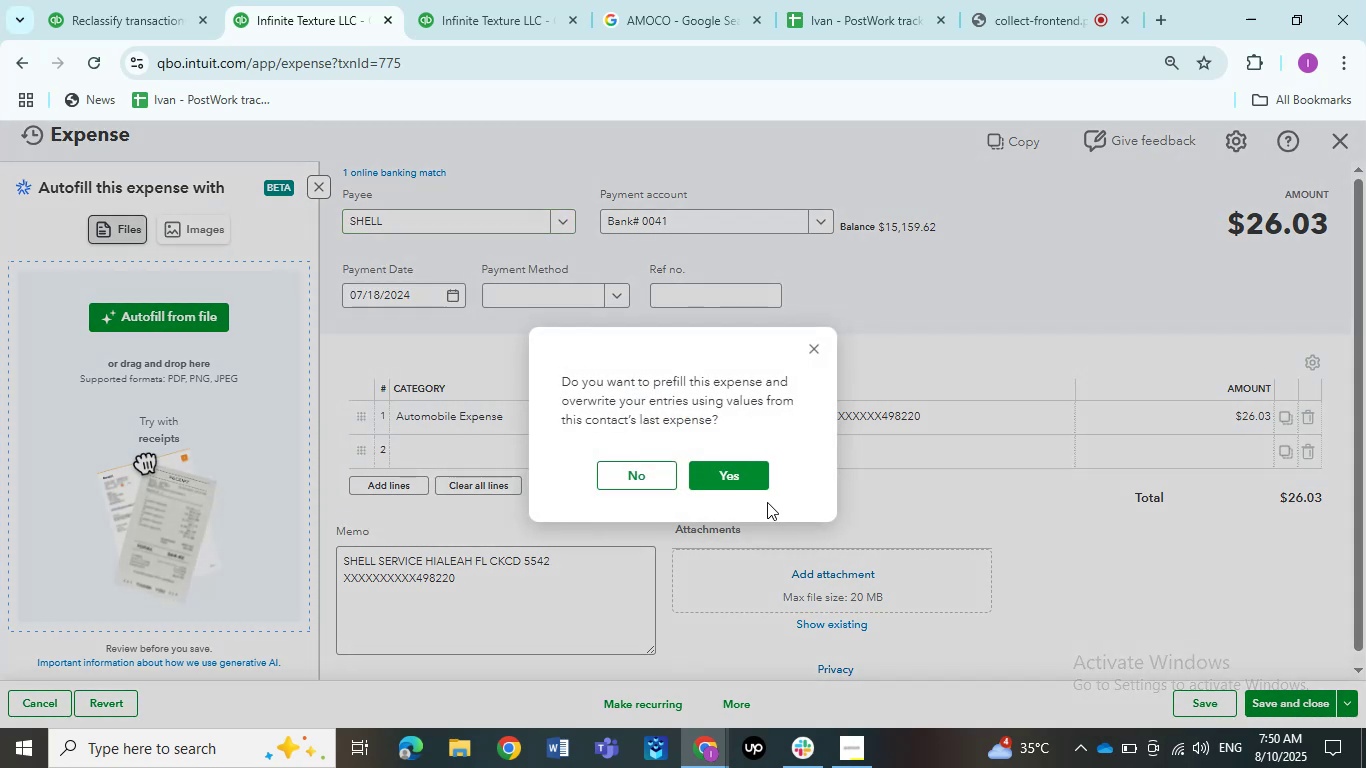 
left_click([629, 478])
 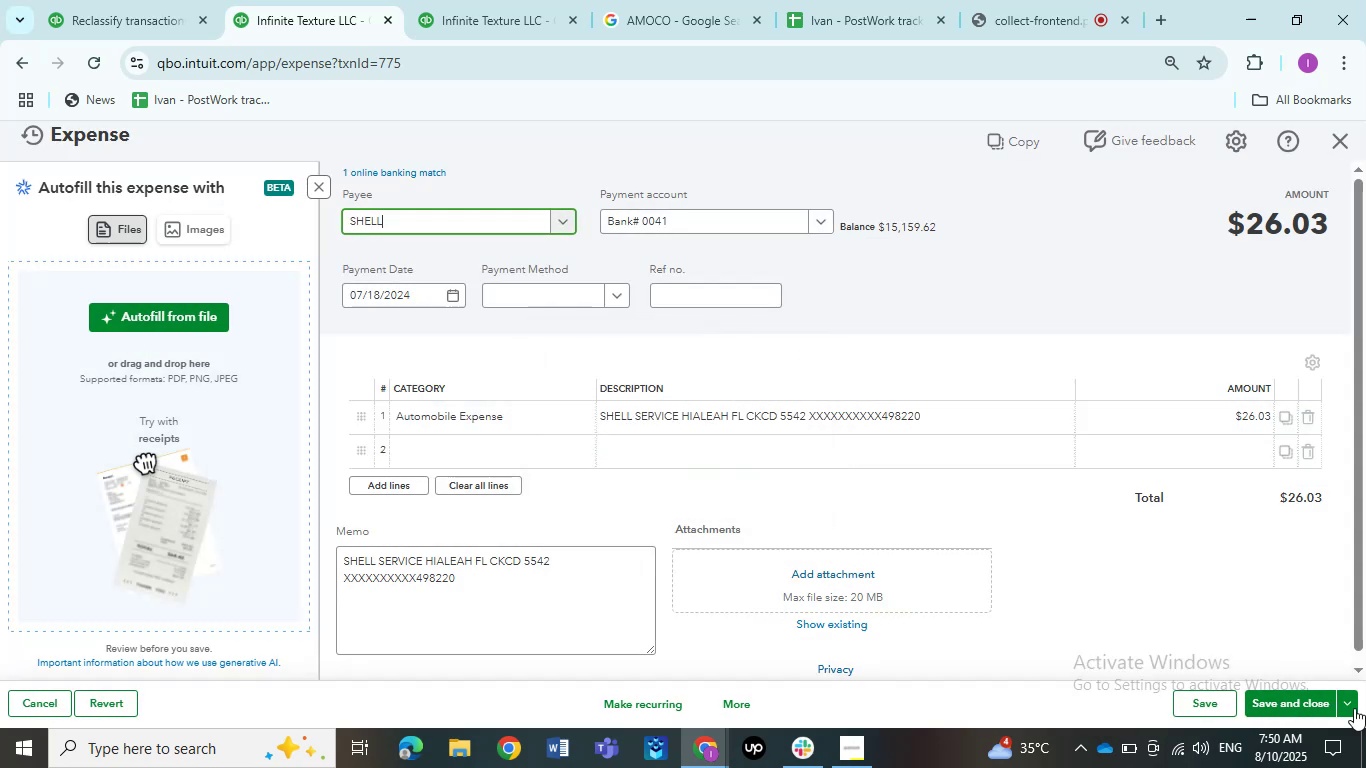 
left_click([1283, 701])
 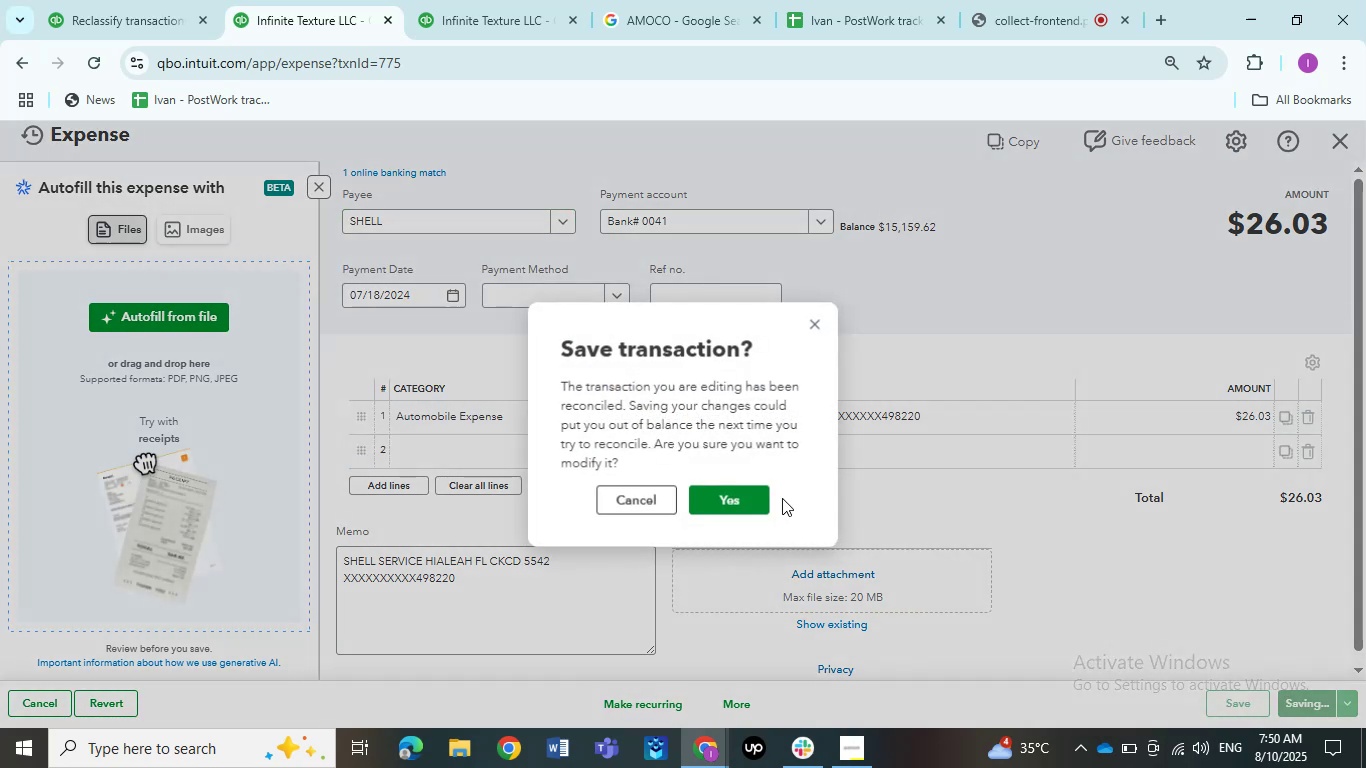 
left_click([717, 500])
 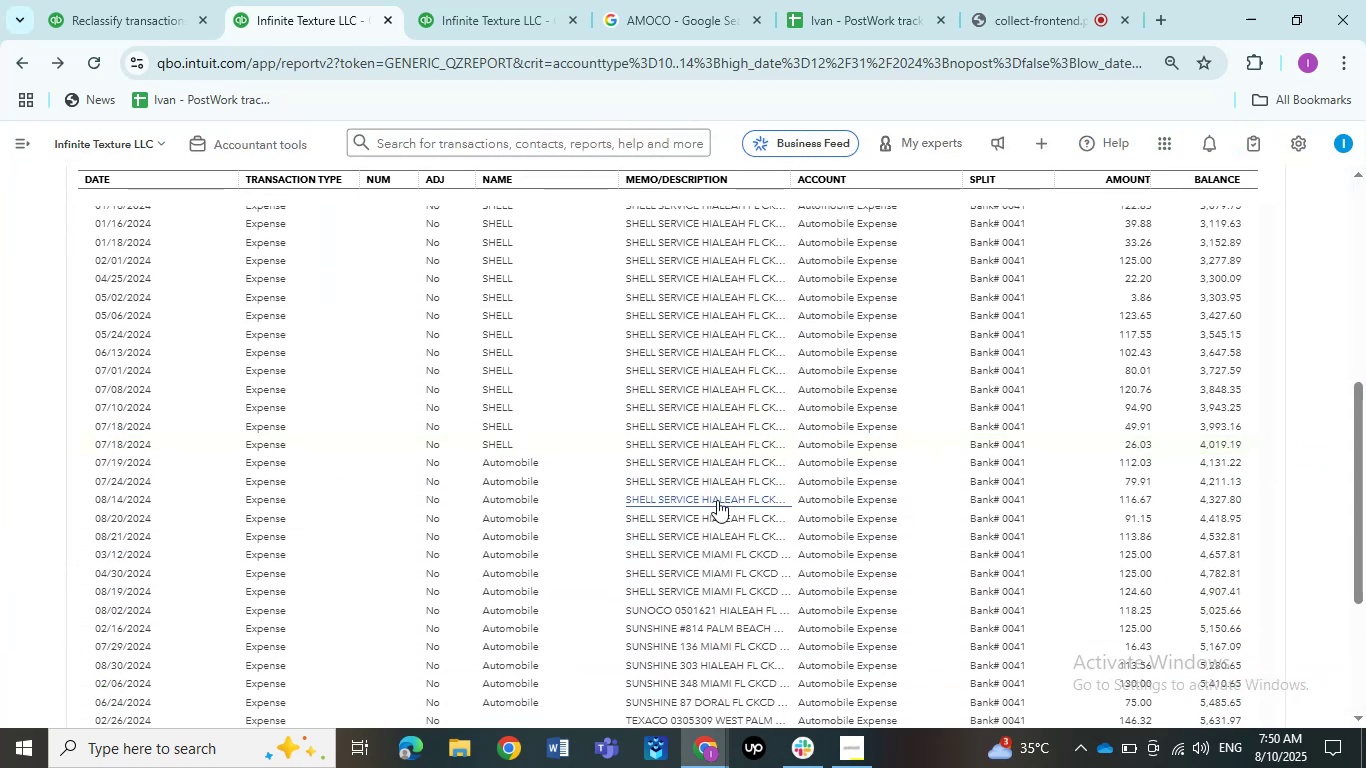 
wait(14.7)
 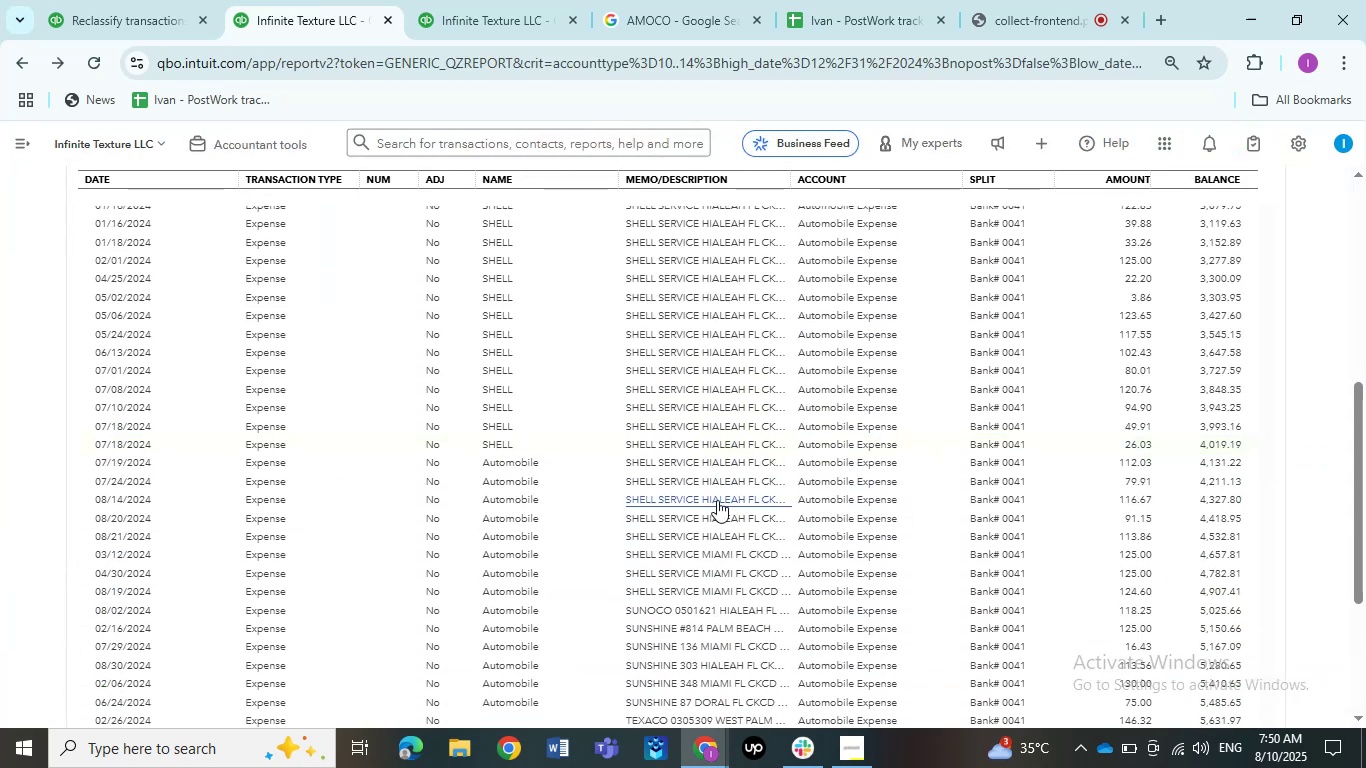 
left_click([714, 468])
 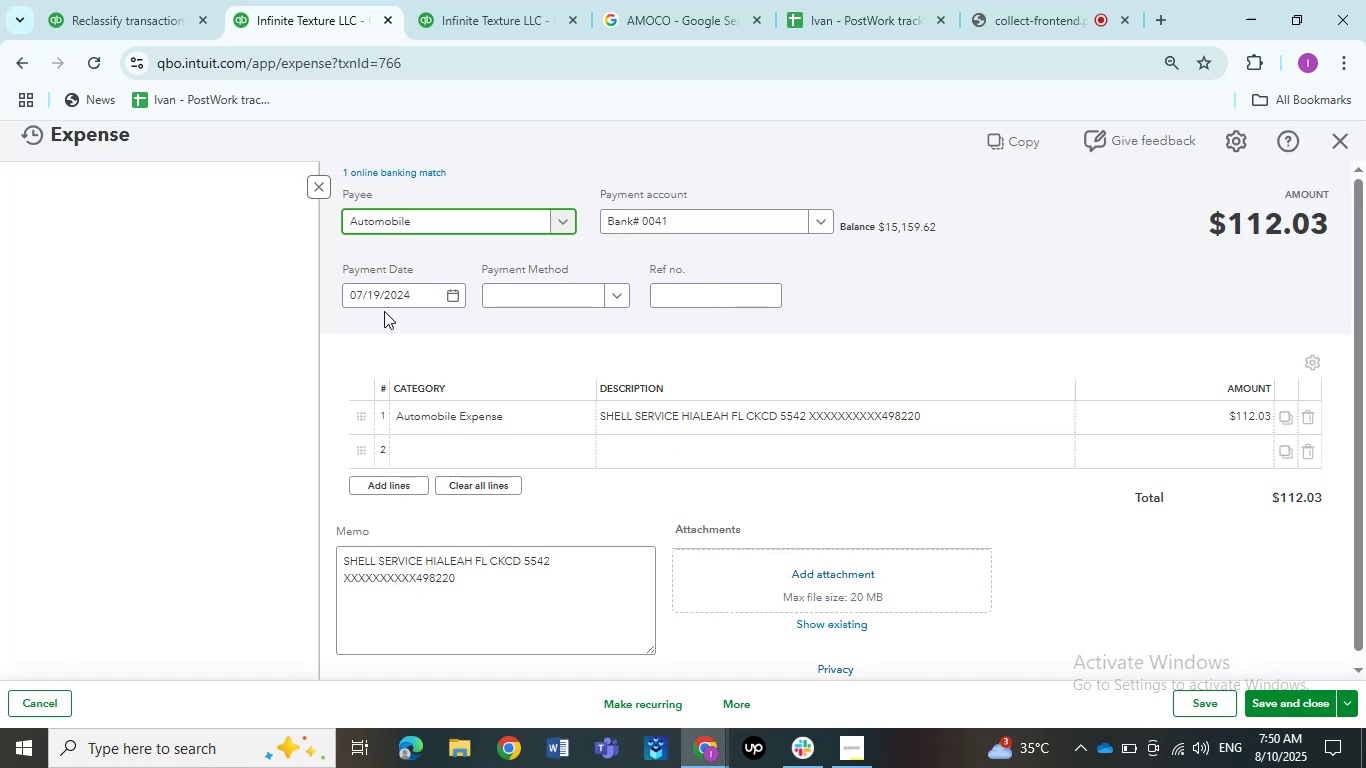 
scroll: coordinate [418, 349], scroll_direction: down, amount: 6.0
 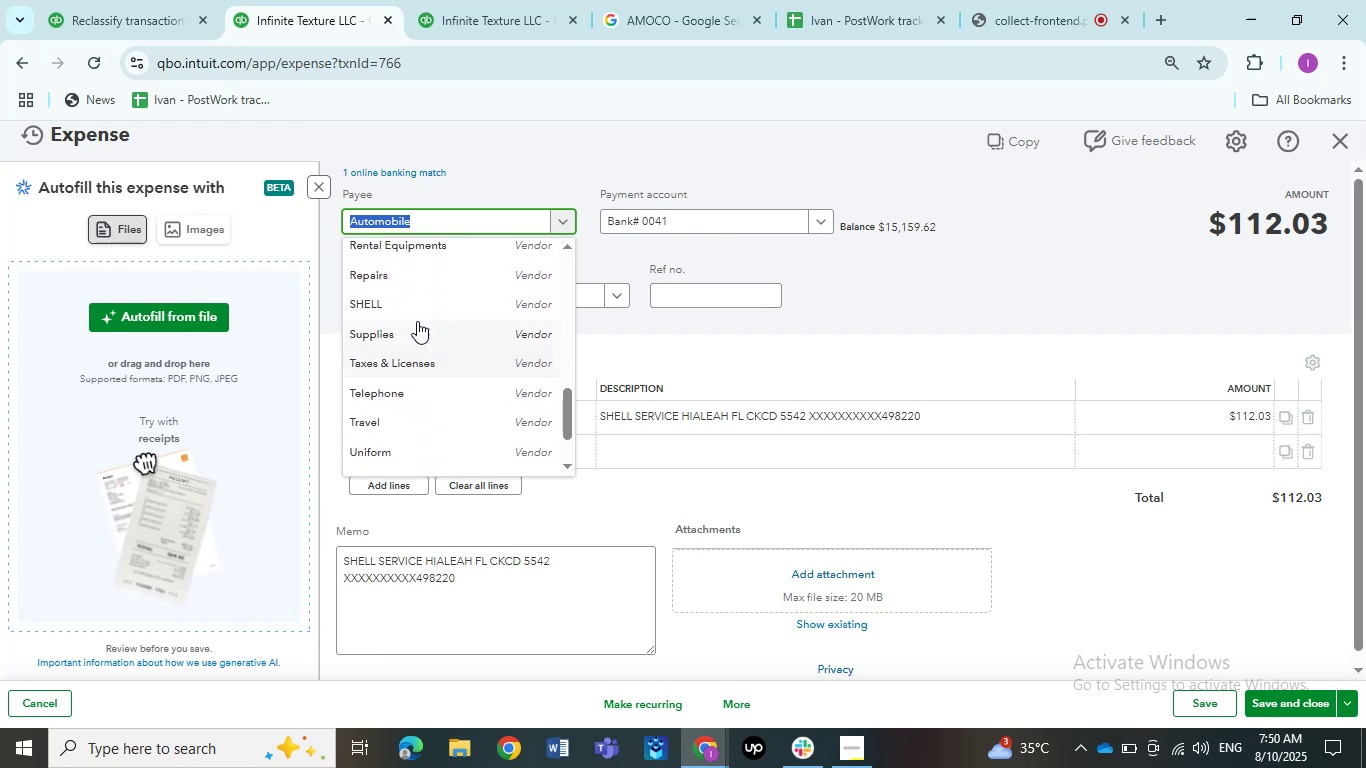 
left_click([417, 307])
 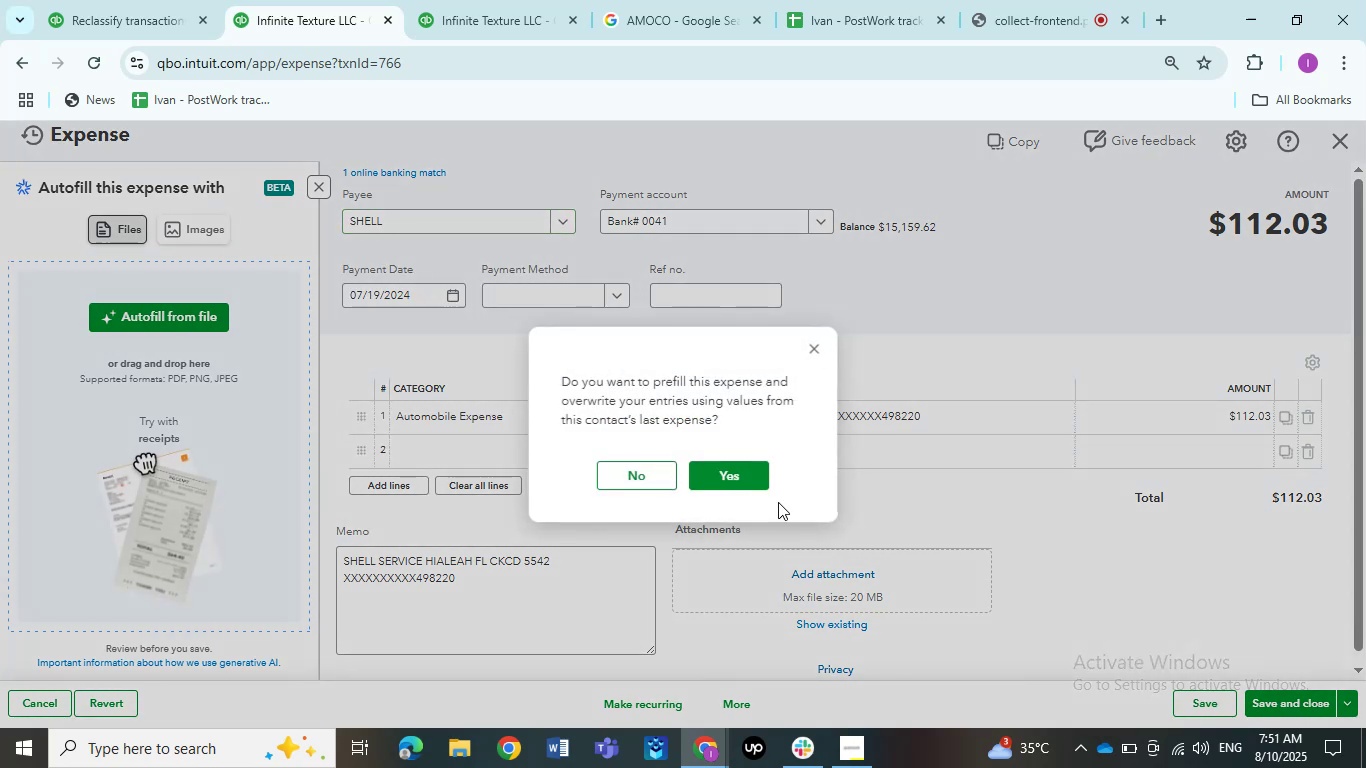 
left_click([666, 476])
 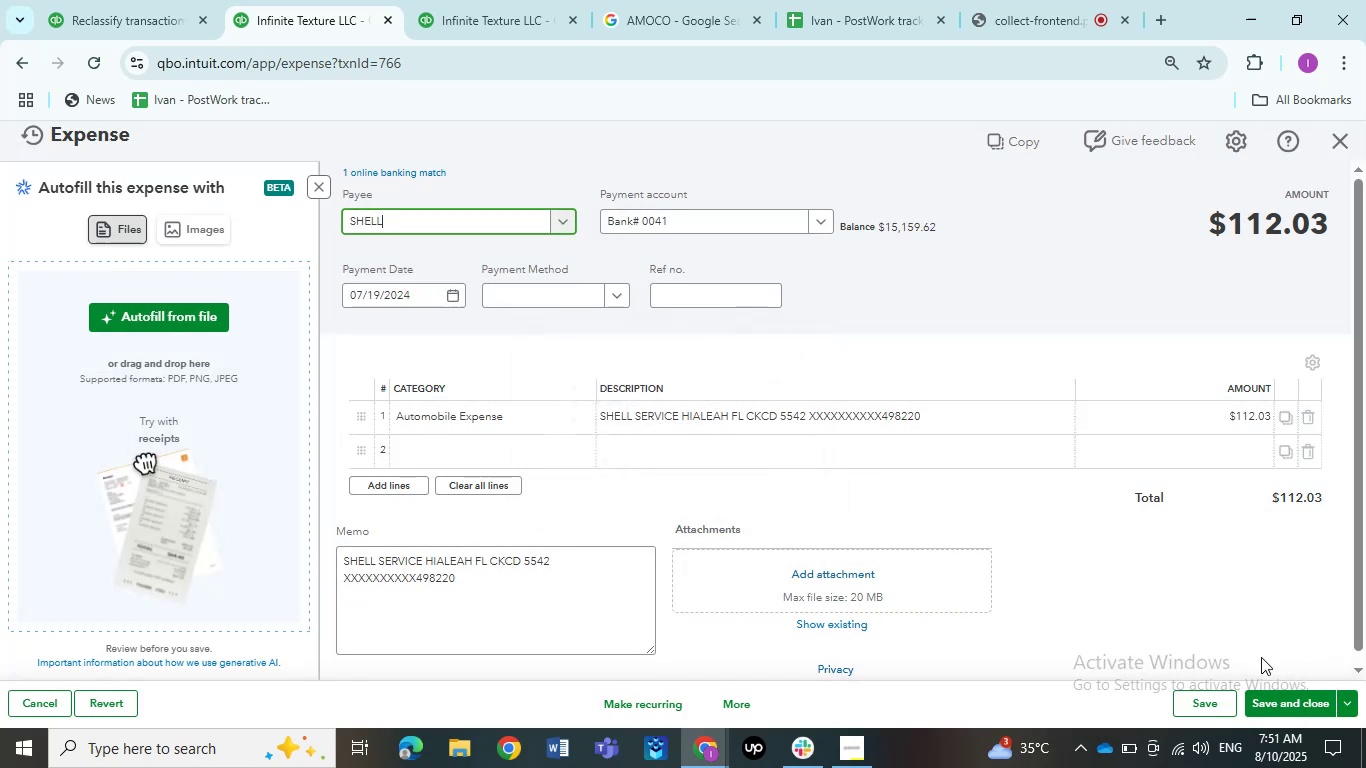 
left_click([1202, 696])
 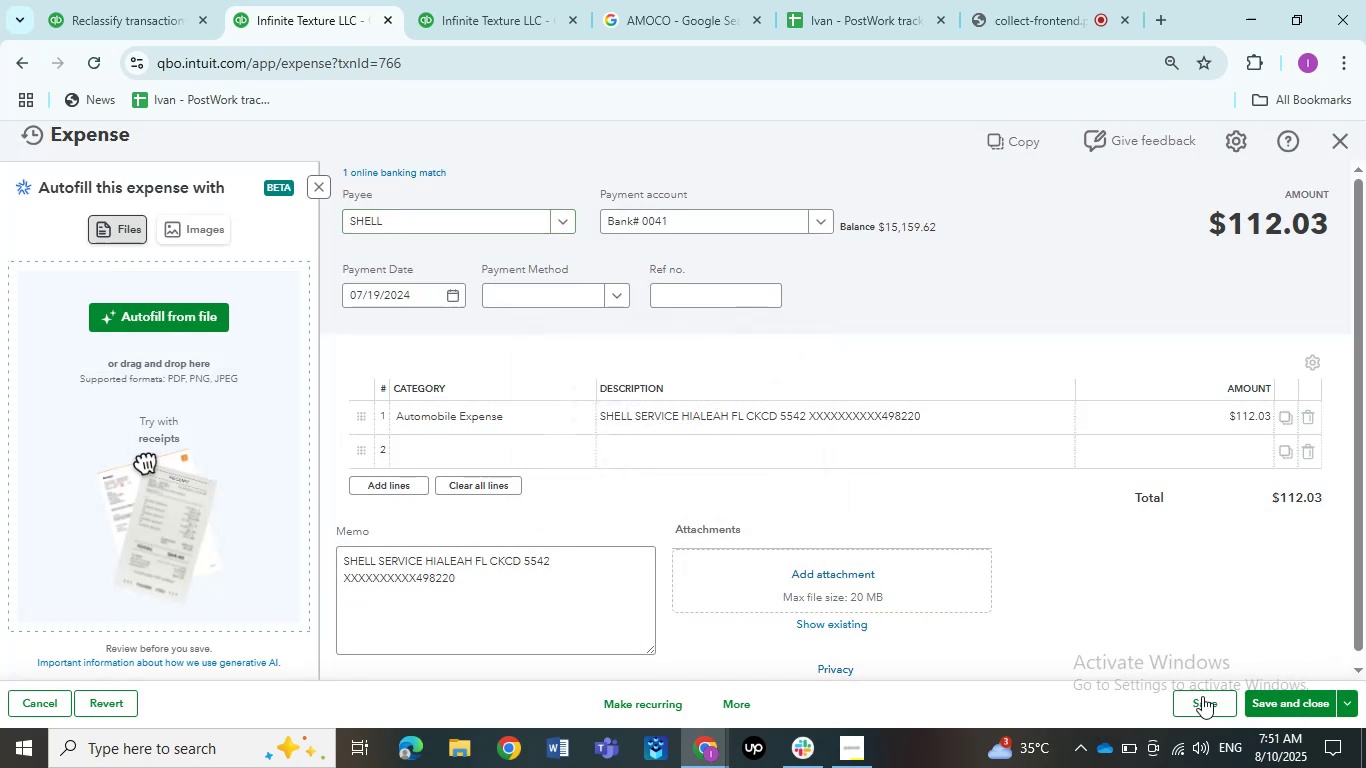 
left_click([1202, 696])
 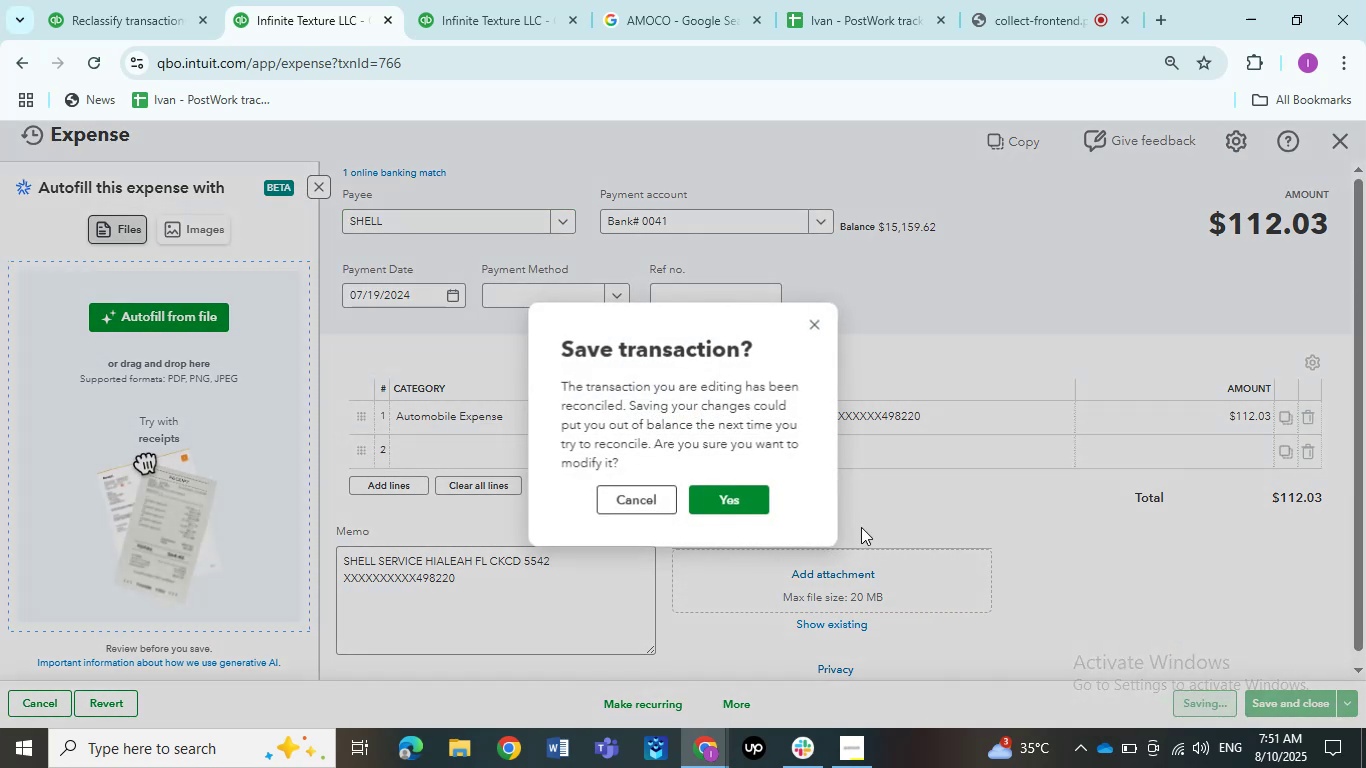 
left_click([754, 501])
 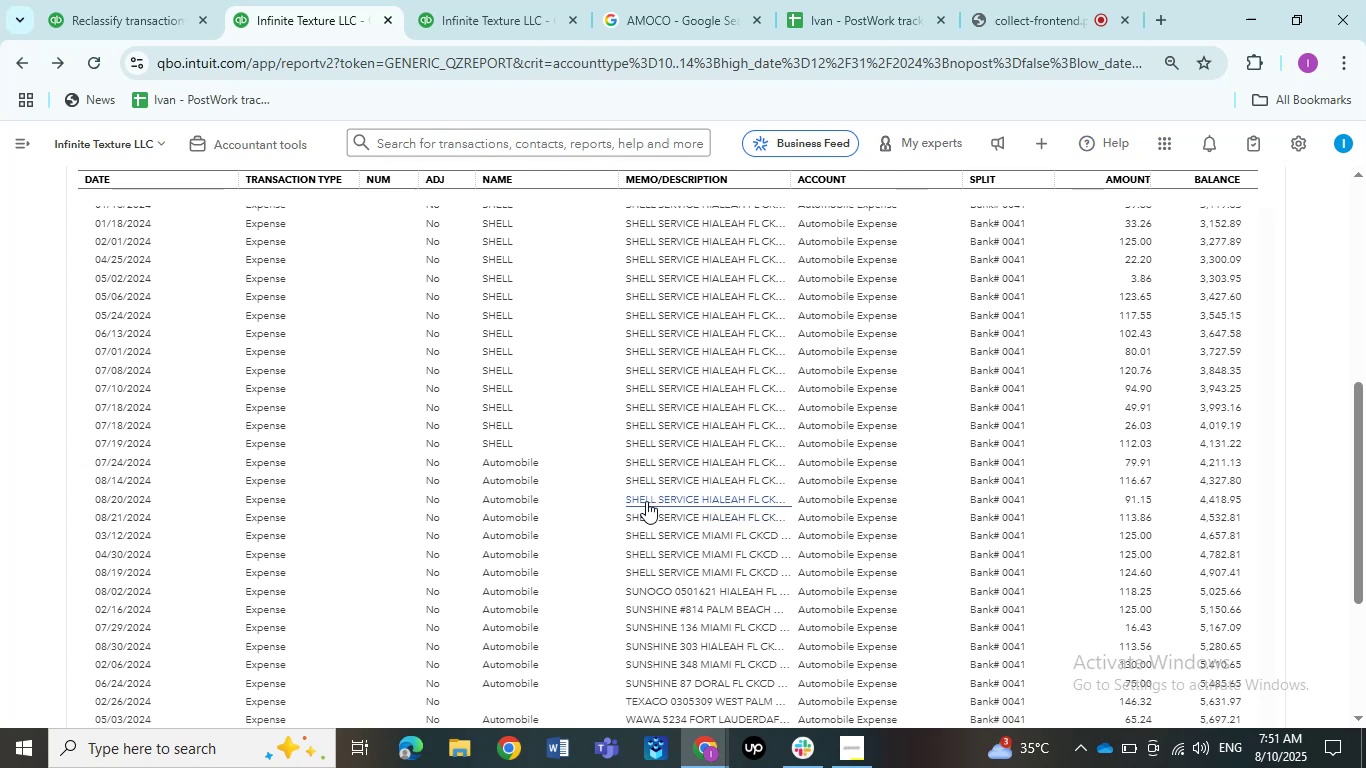 
wait(26.06)
 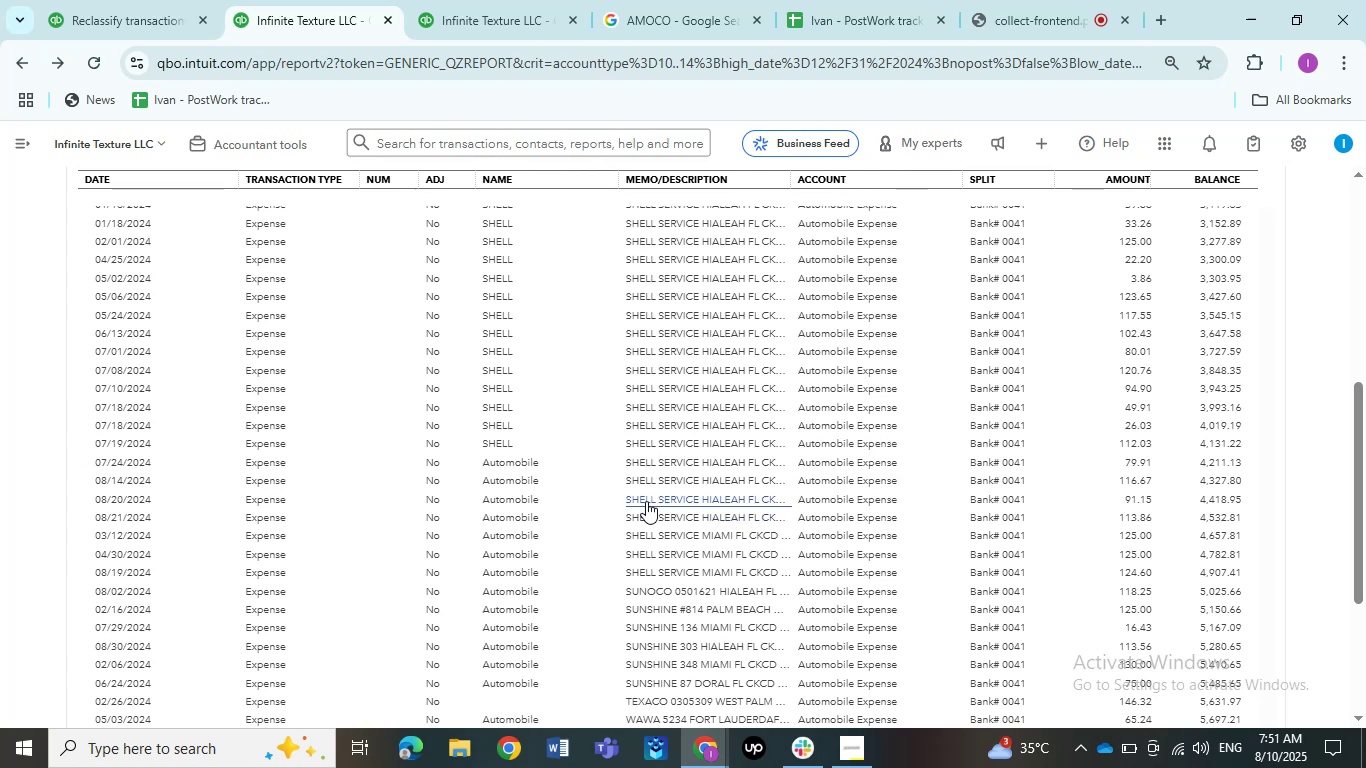 
left_click([687, 458])
 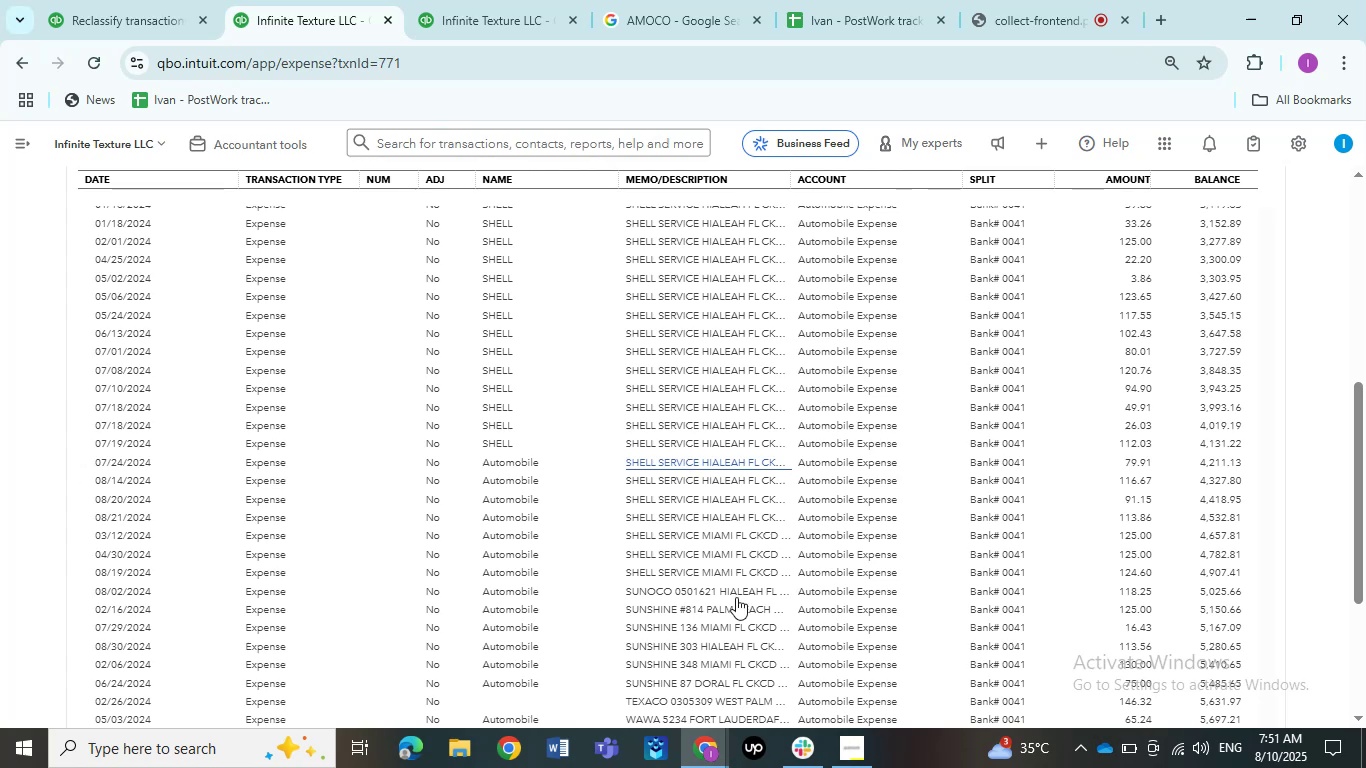 
mouse_move([716, 569])
 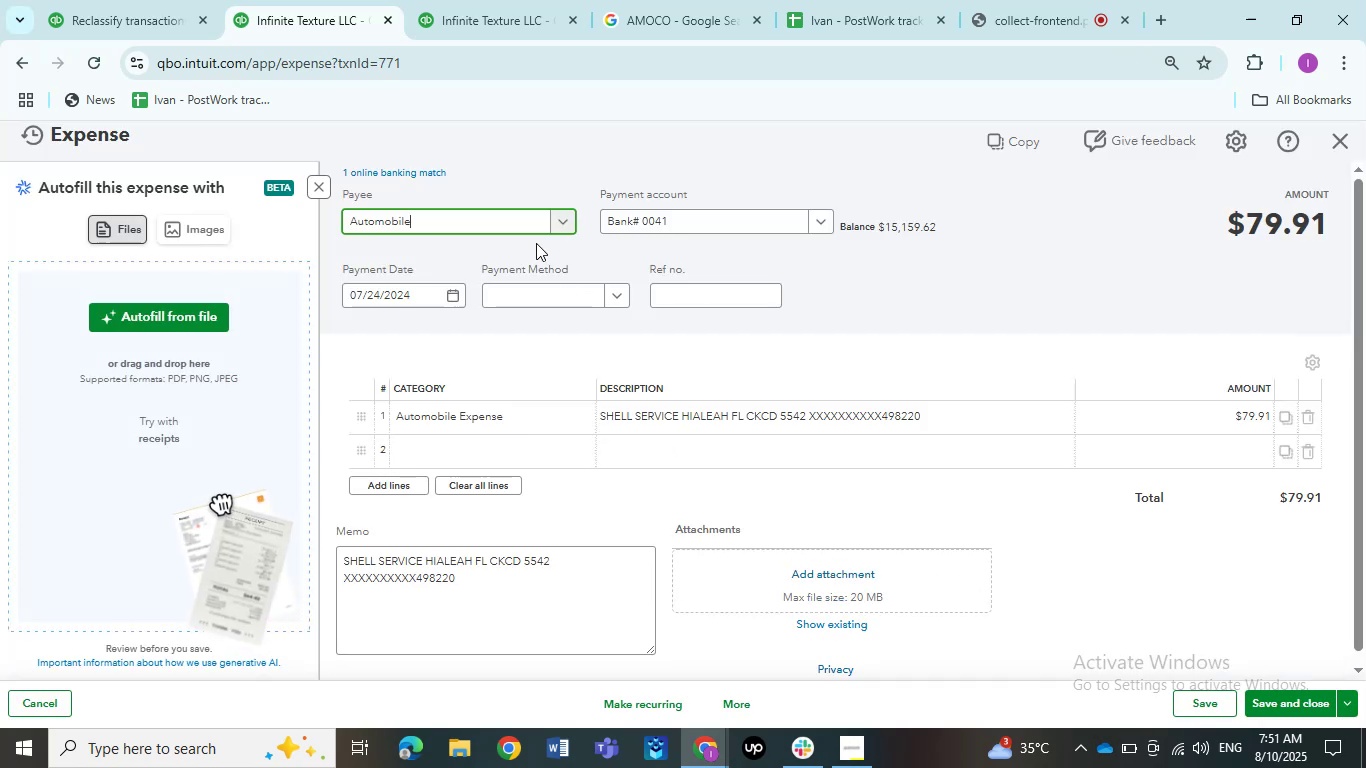 
left_click([527, 232])
 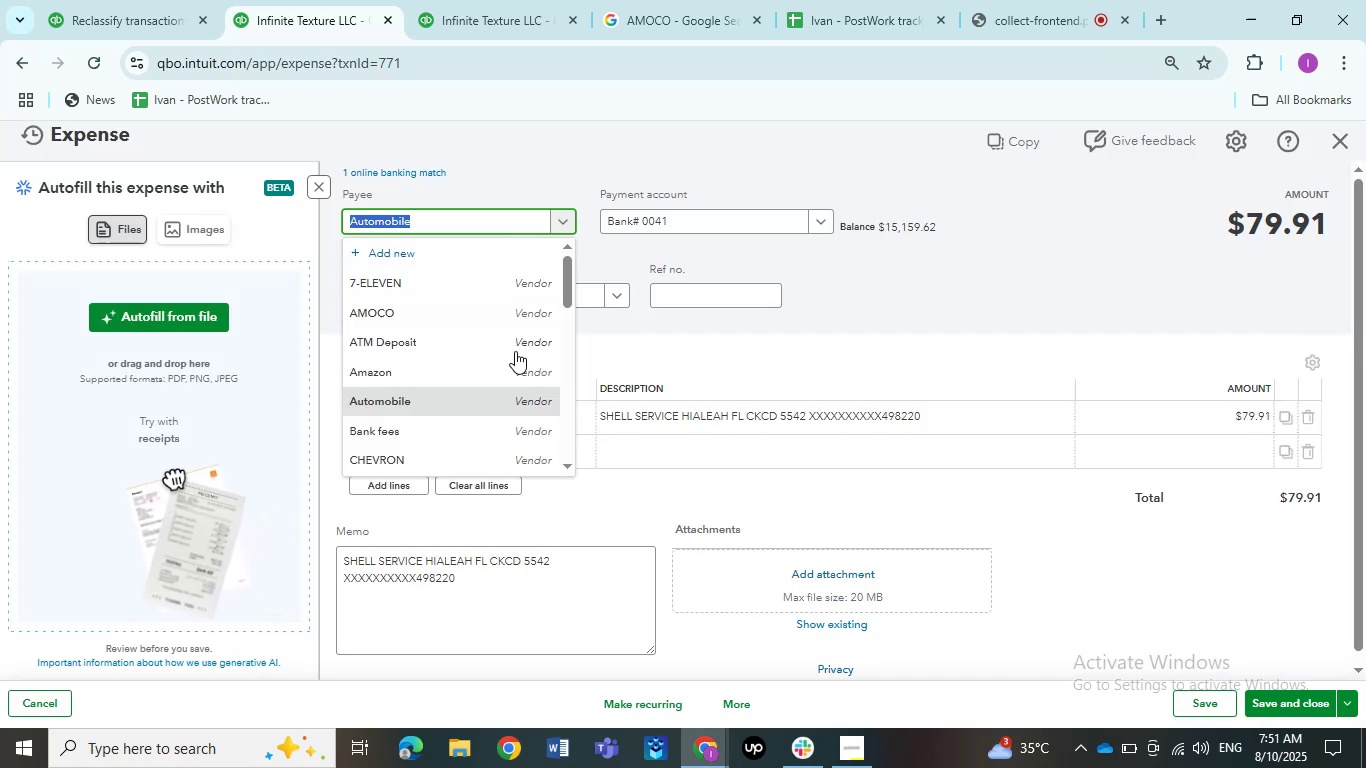 
scroll: coordinate [502, 388], scroll_direction: down, amount: 5.0
 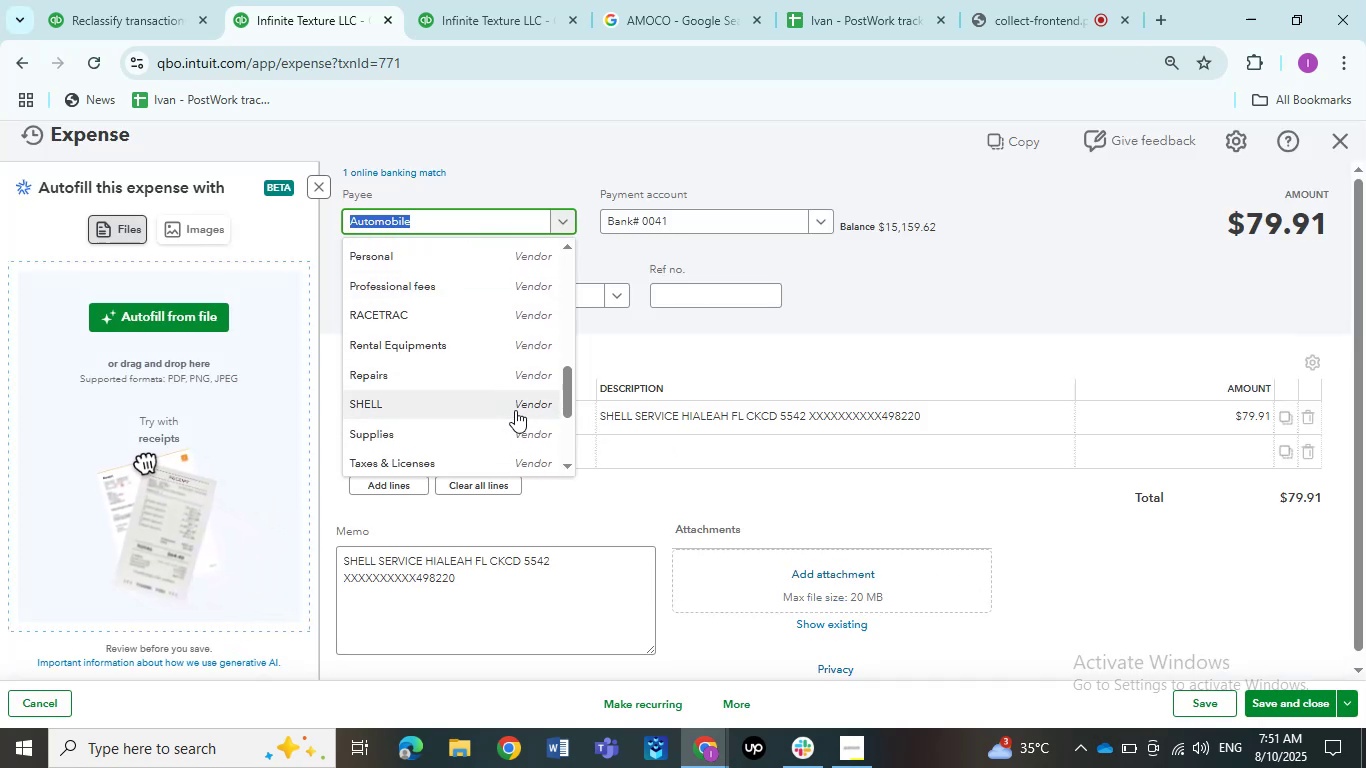 
left_click([515, 410])
 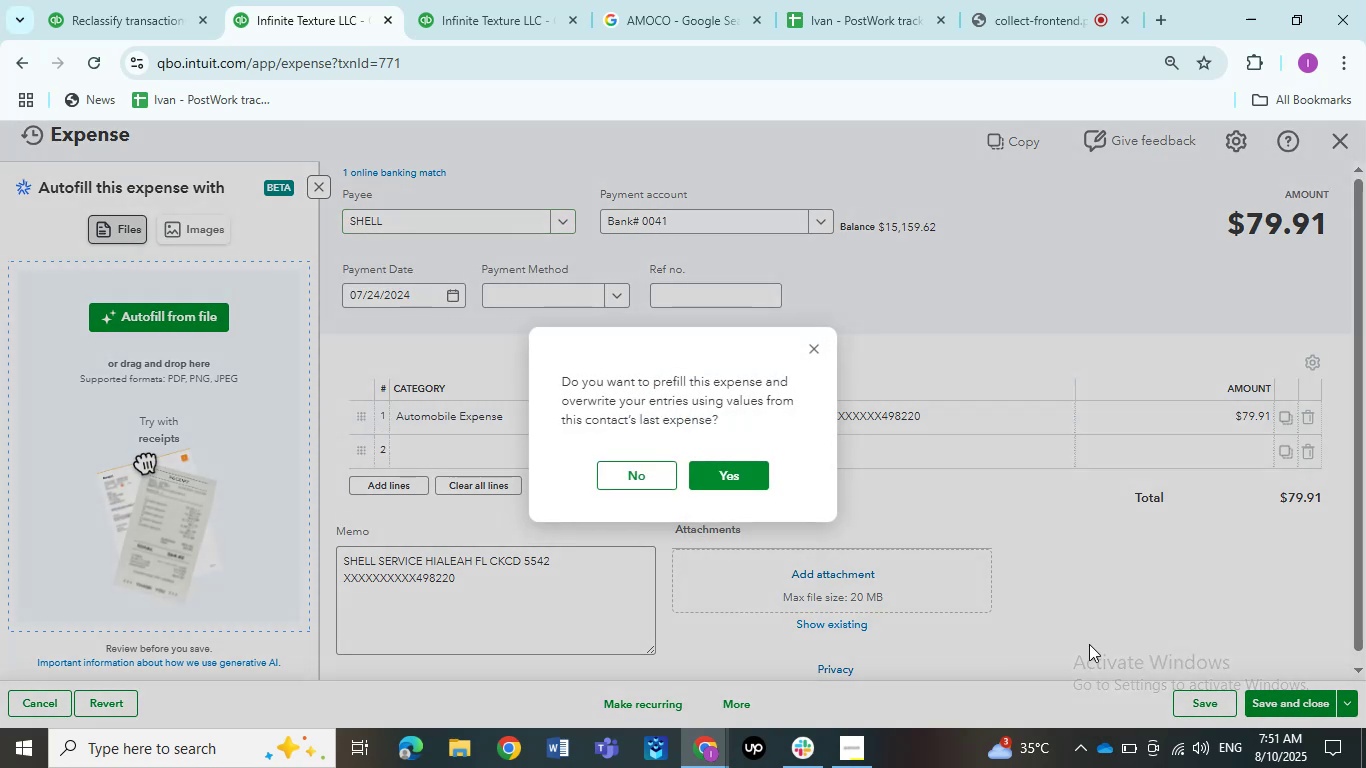 
left_click([622, 471])
 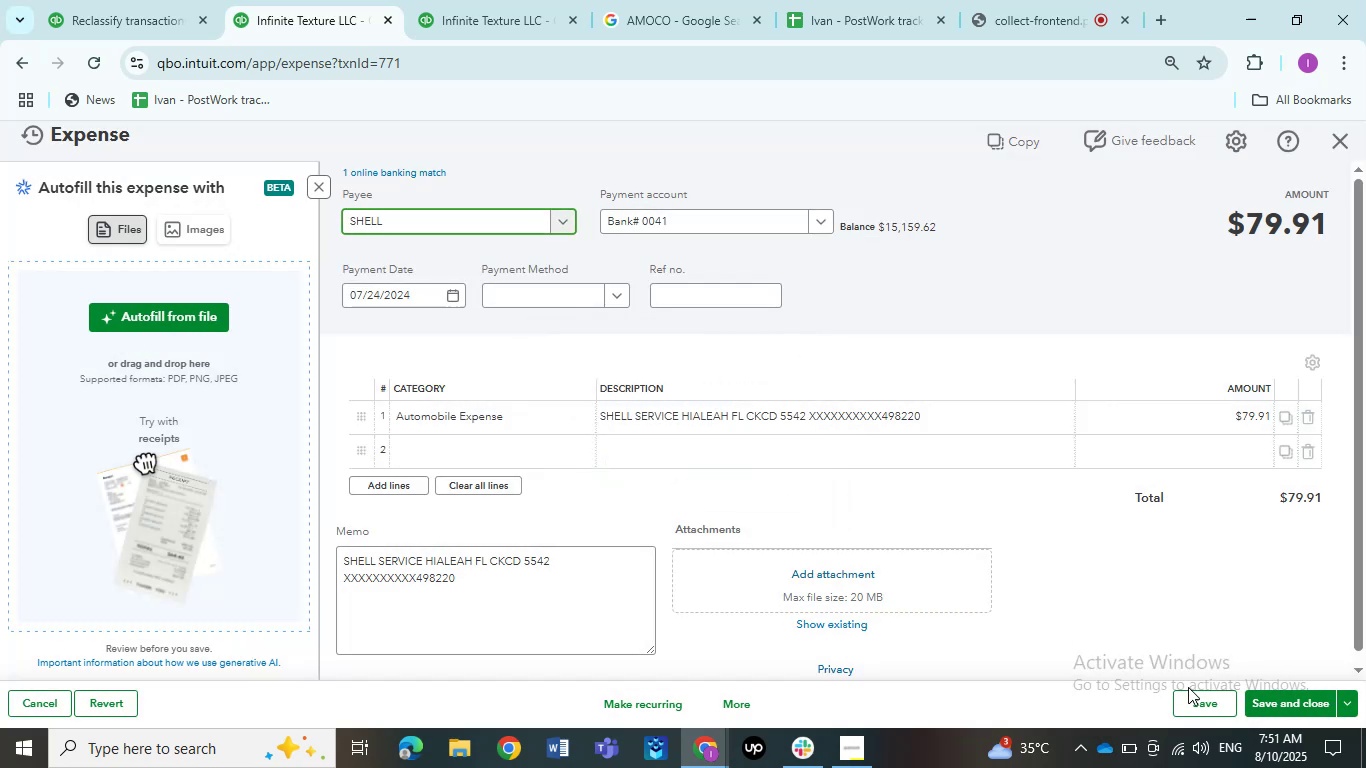 
double_click([1197, 698])
 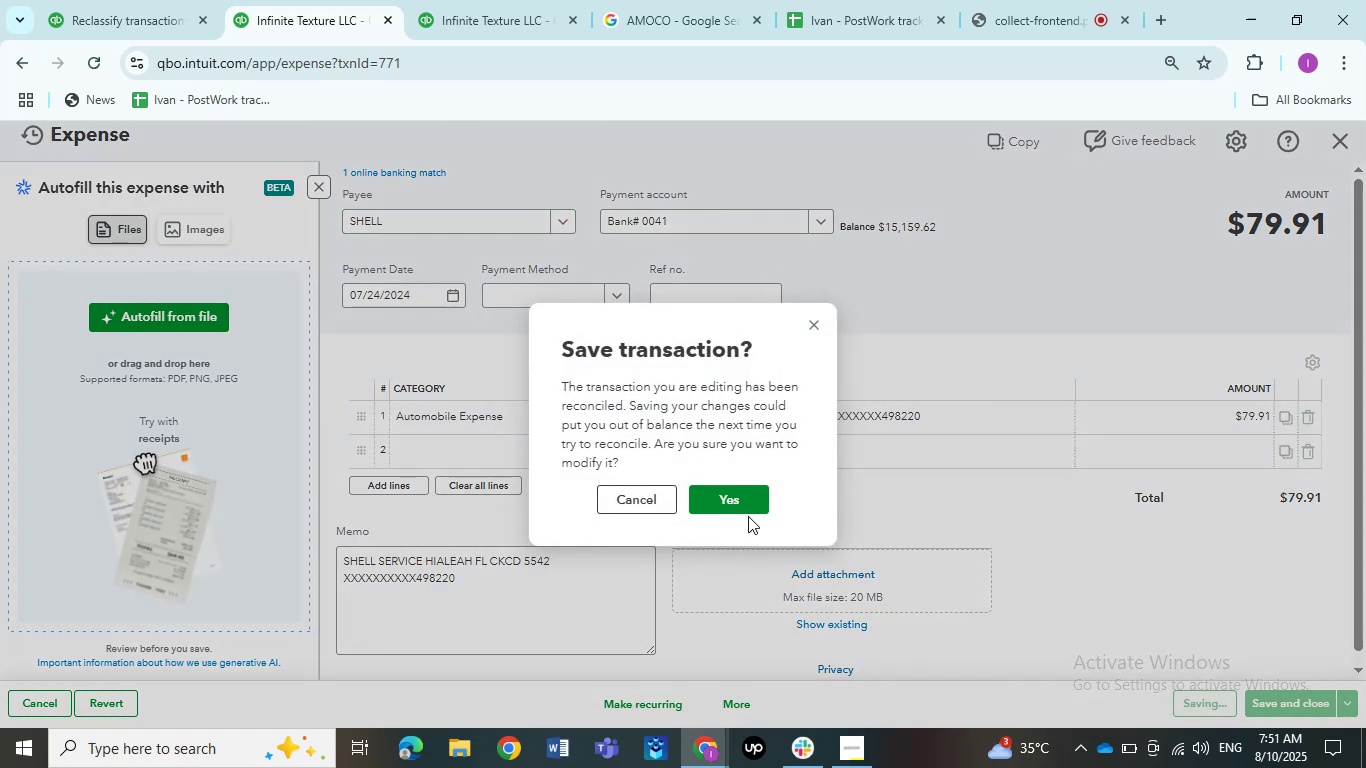 
left_click([729, 496])
 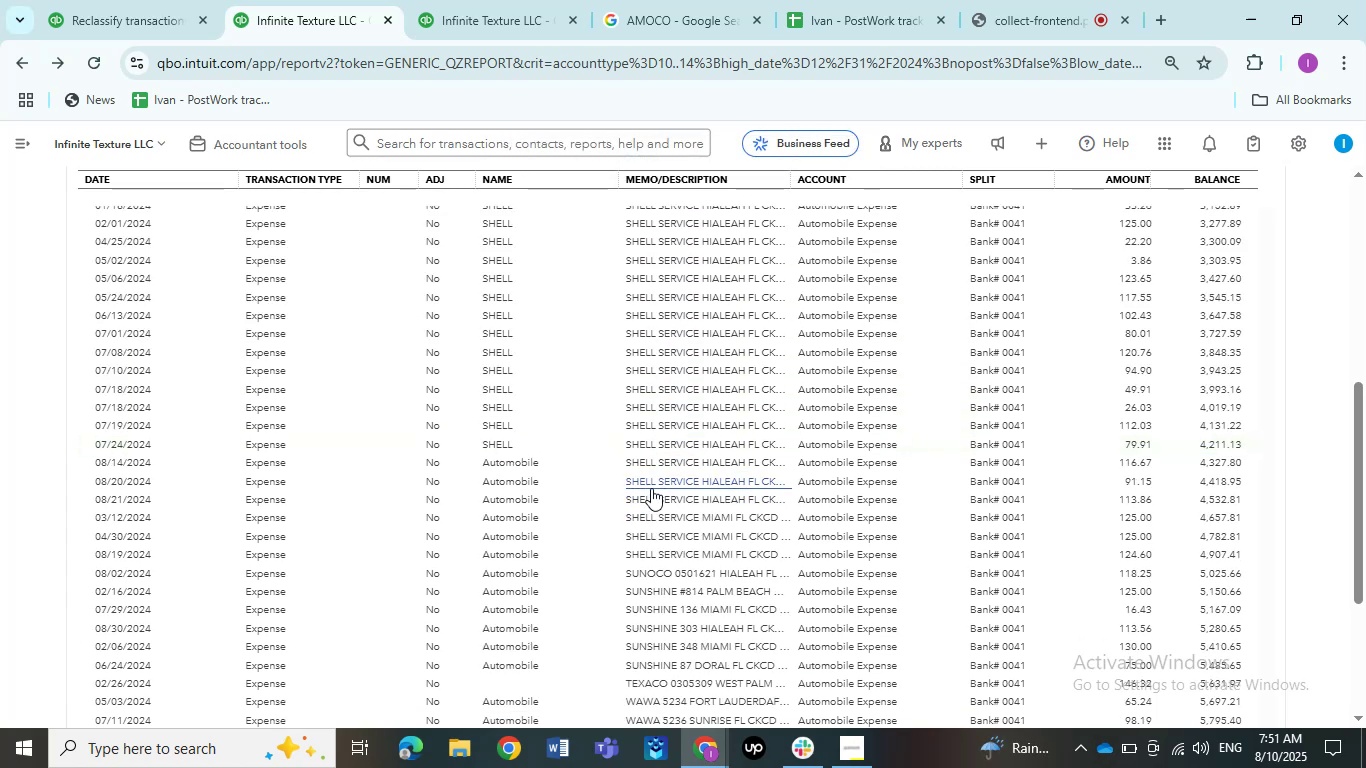 
wait(12.6)
 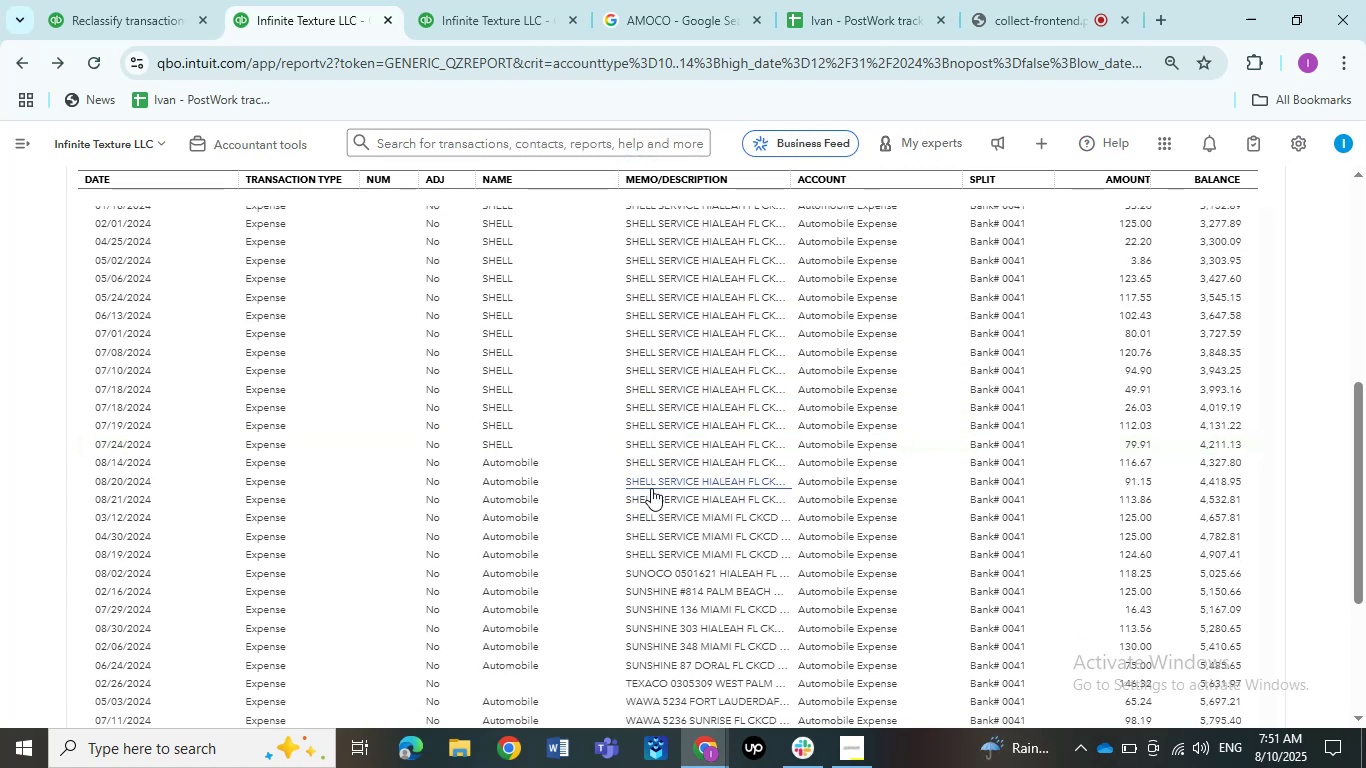 
left_click([683, 456])
 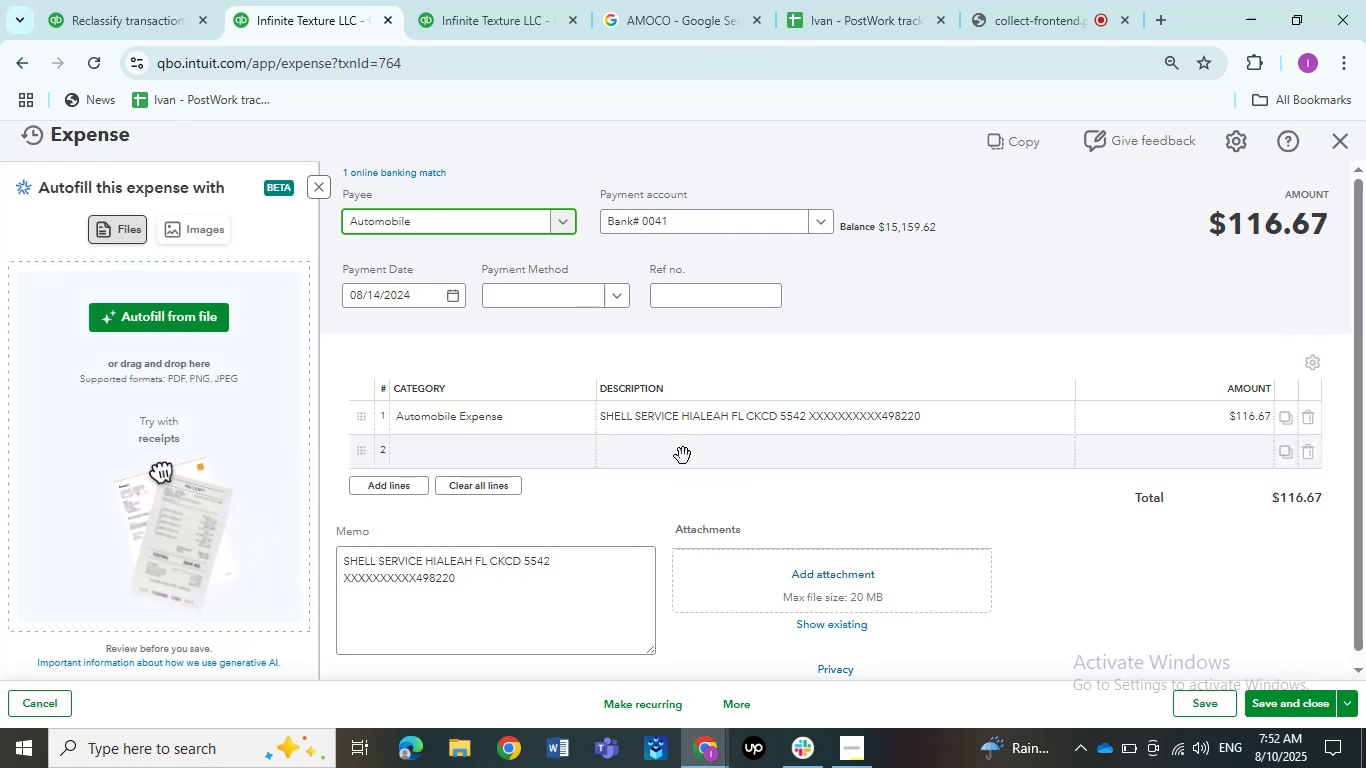 
wait(5.47)
 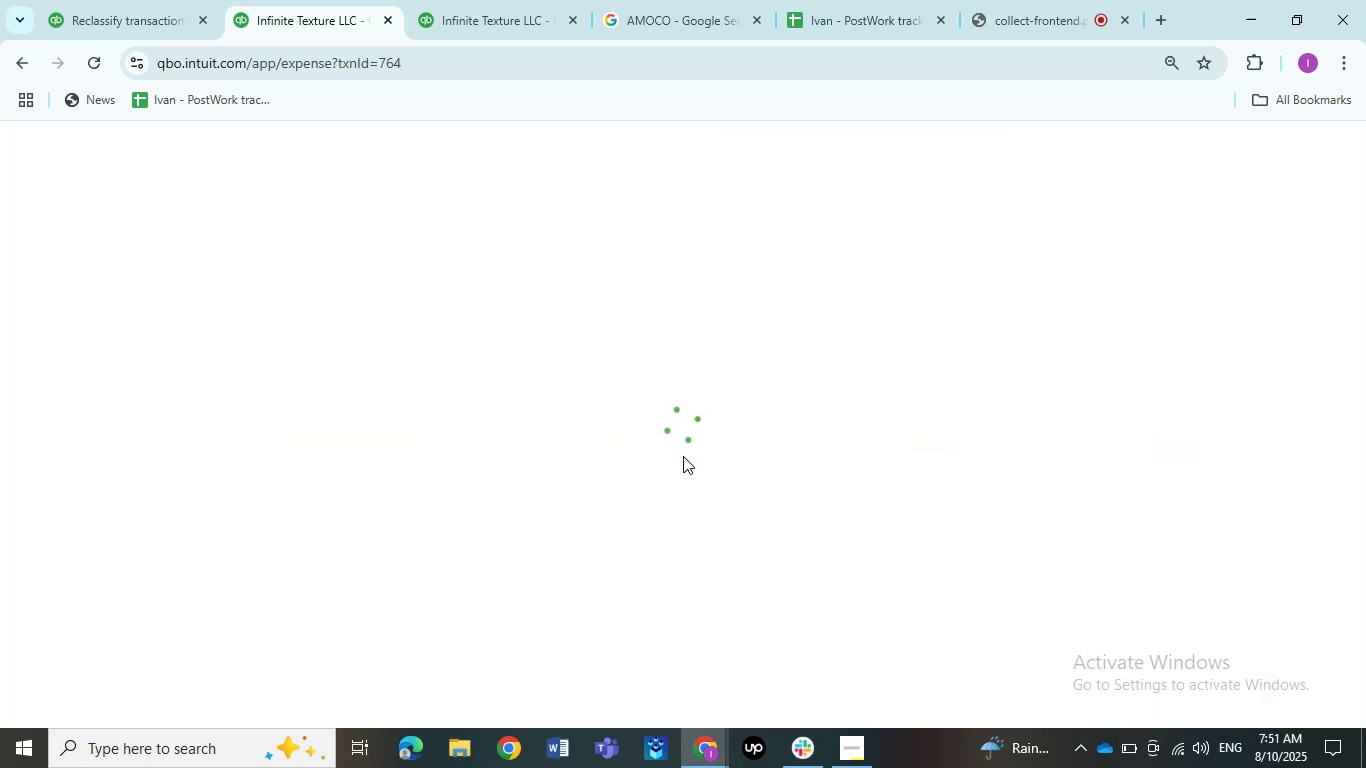 
left_click([461, 223])
 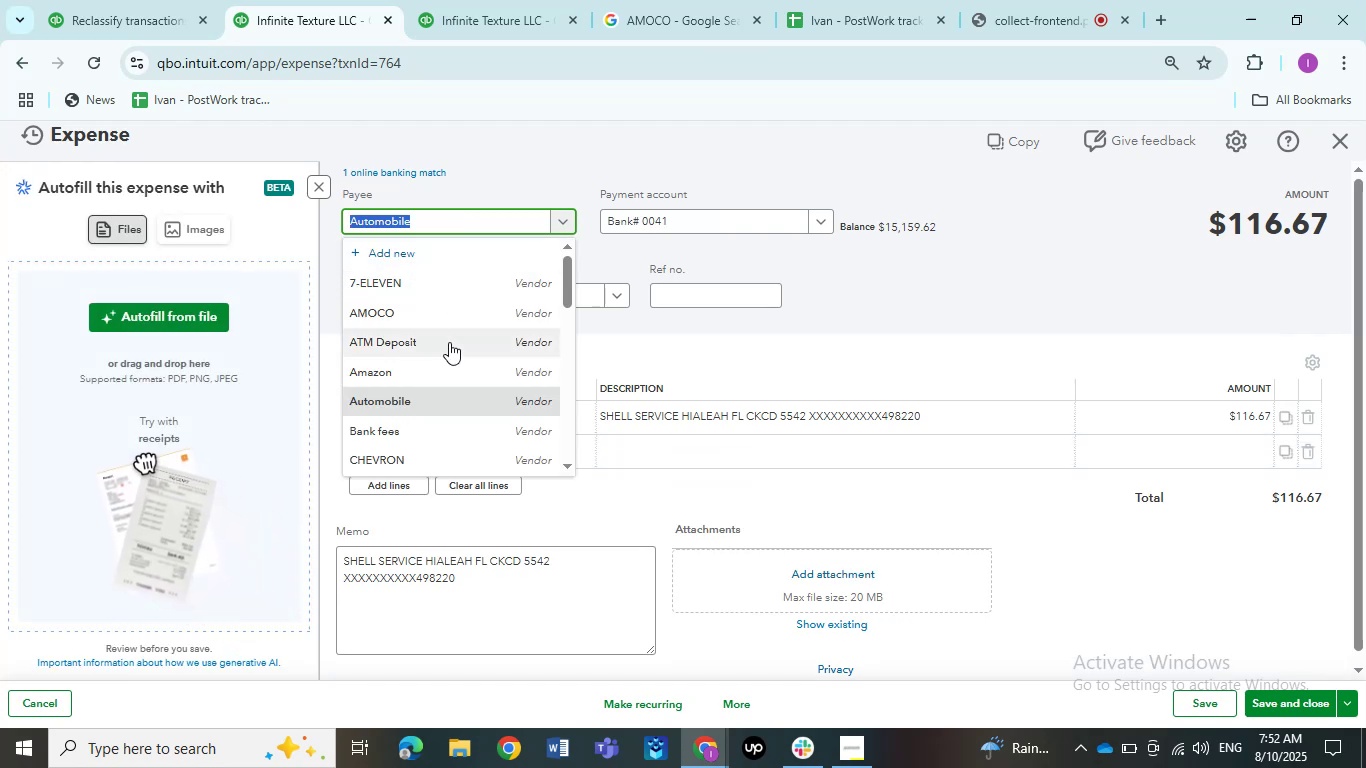 
scroll: coordinate [473, 368], scroll_direction: down, amount: 3.0
 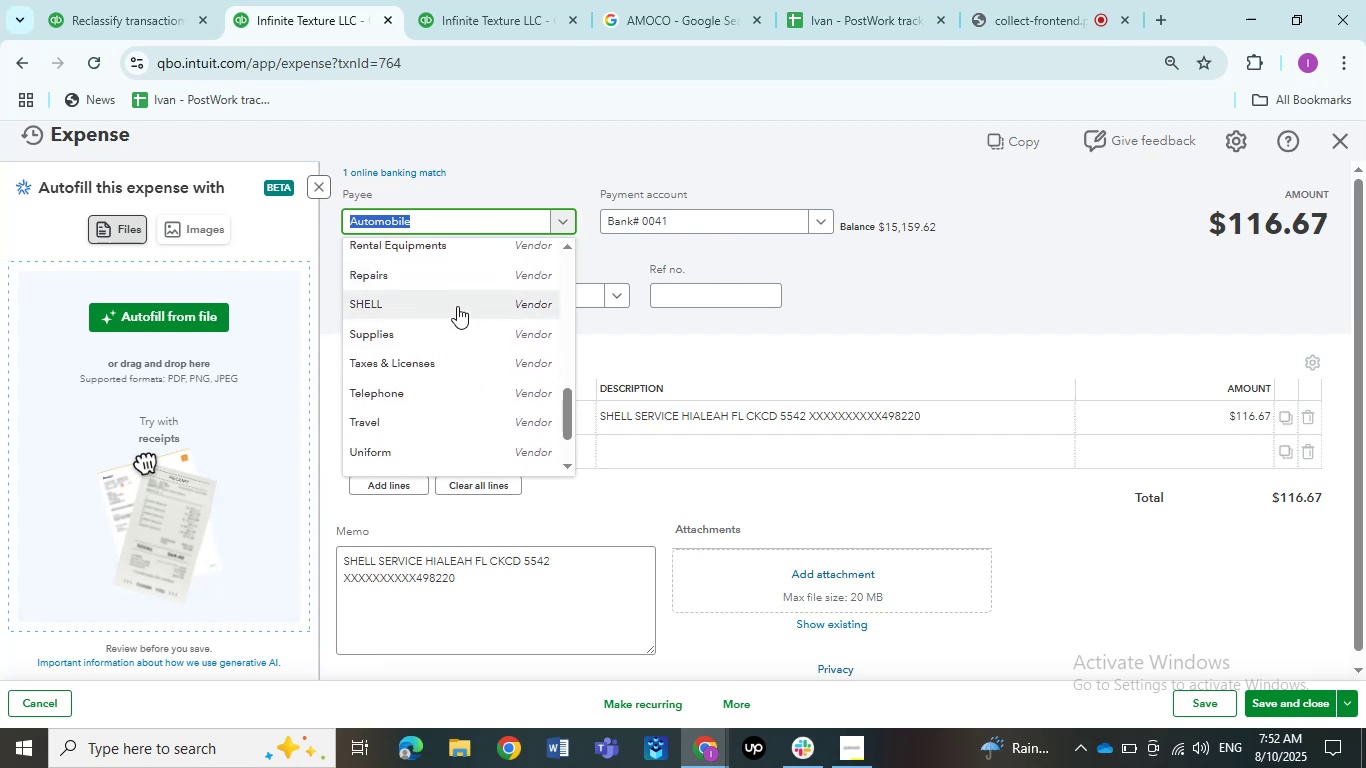 
left_click([456, 305])
 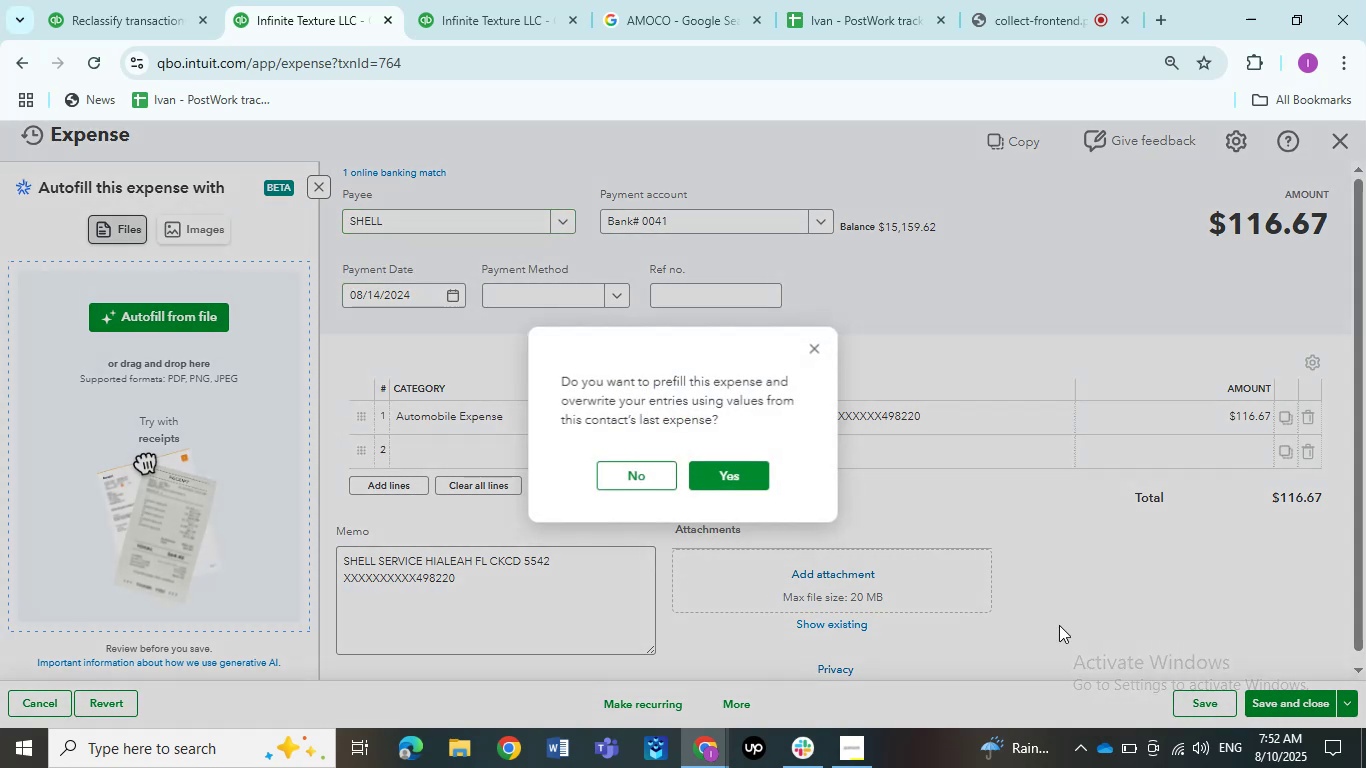 
left_click([620, 475])
 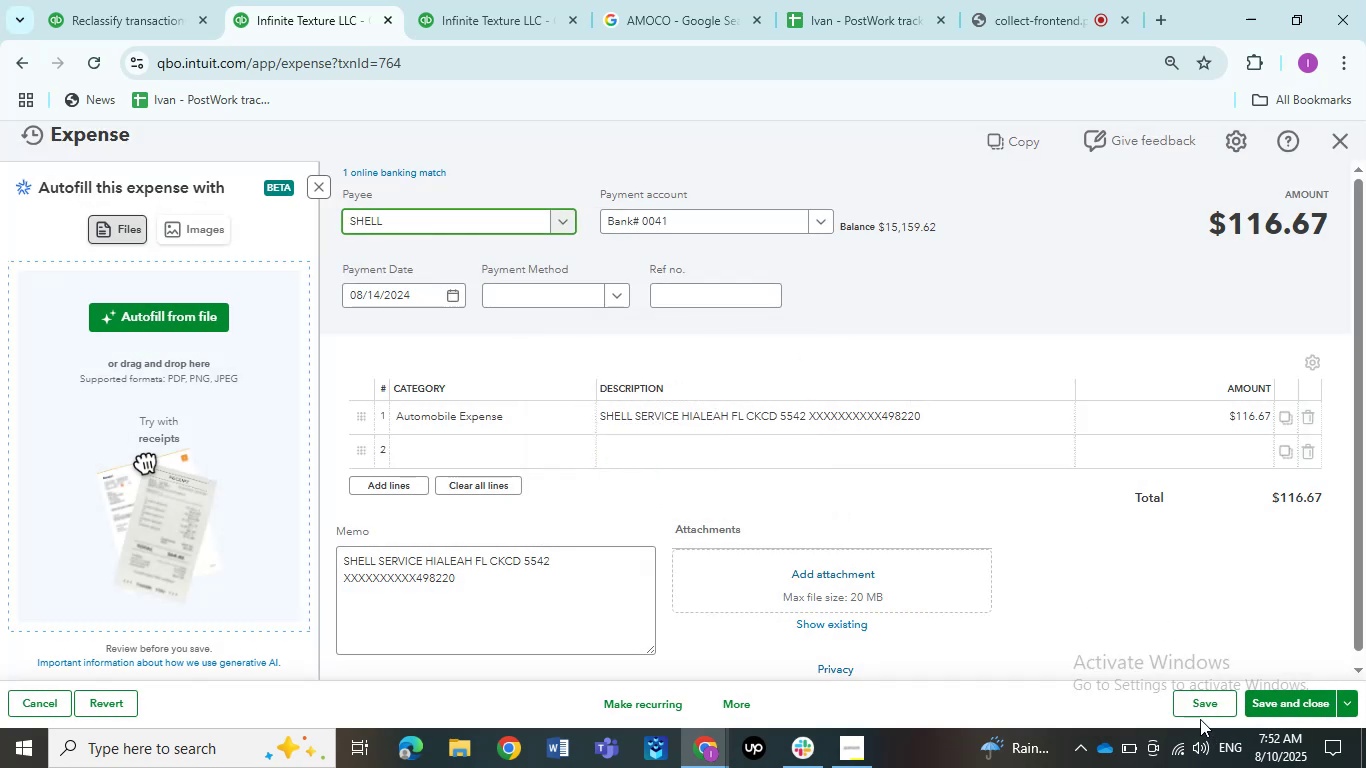 
left_click([1196, 711])
 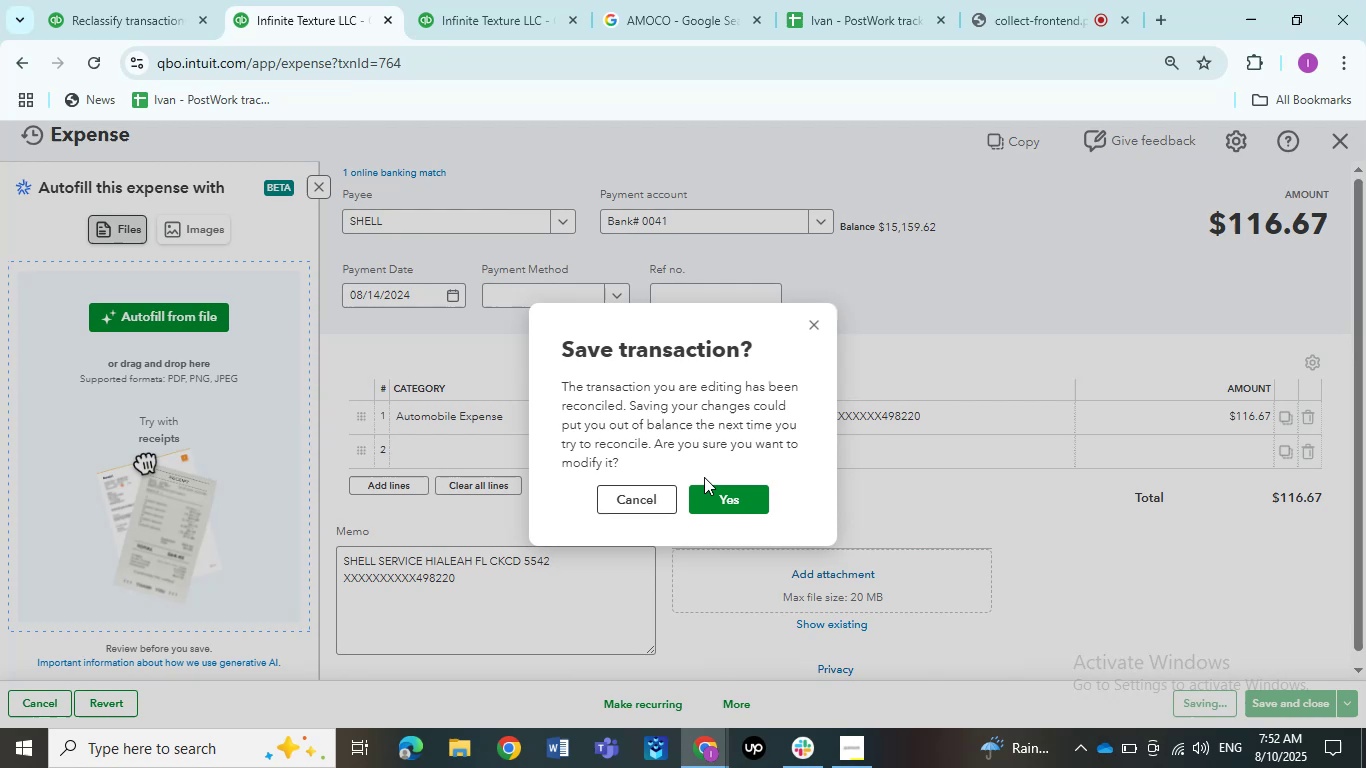 
left_click([717, 507])
 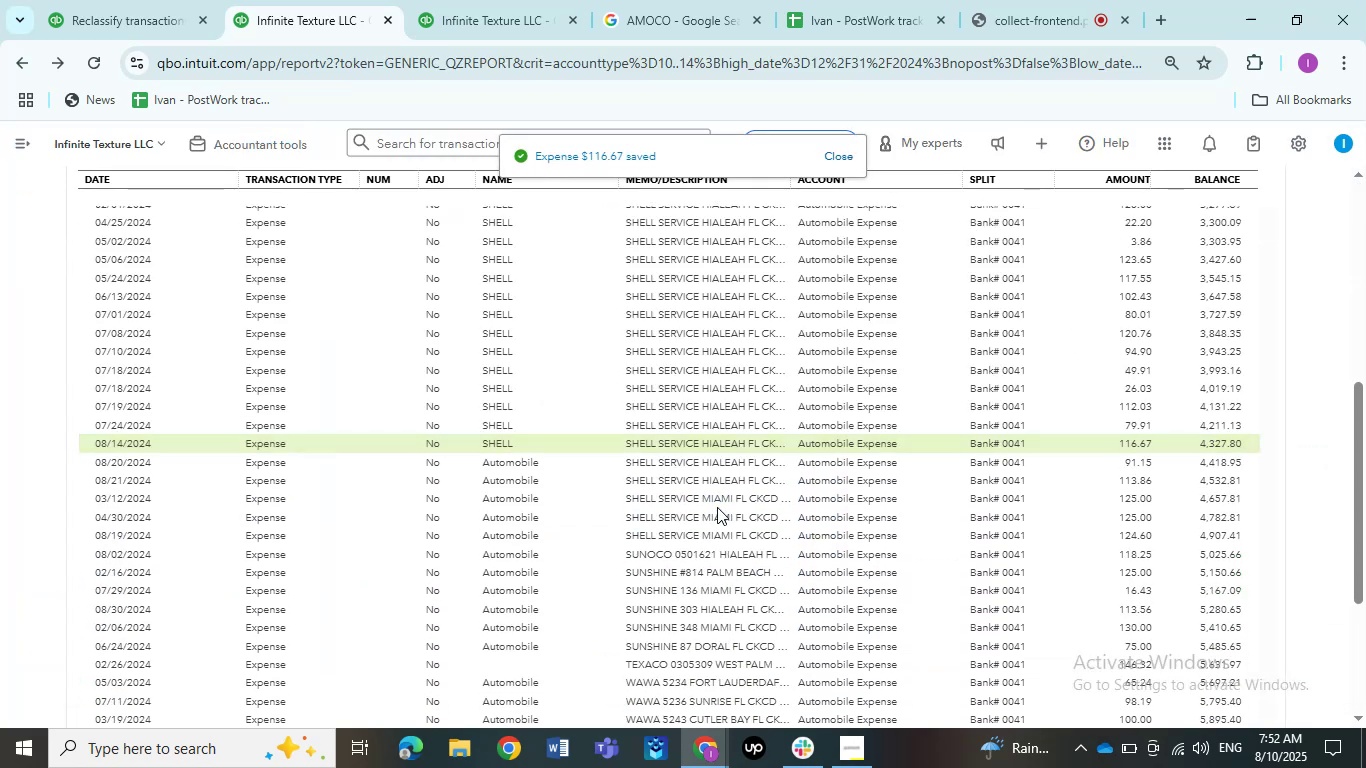 
wait(6.66)
 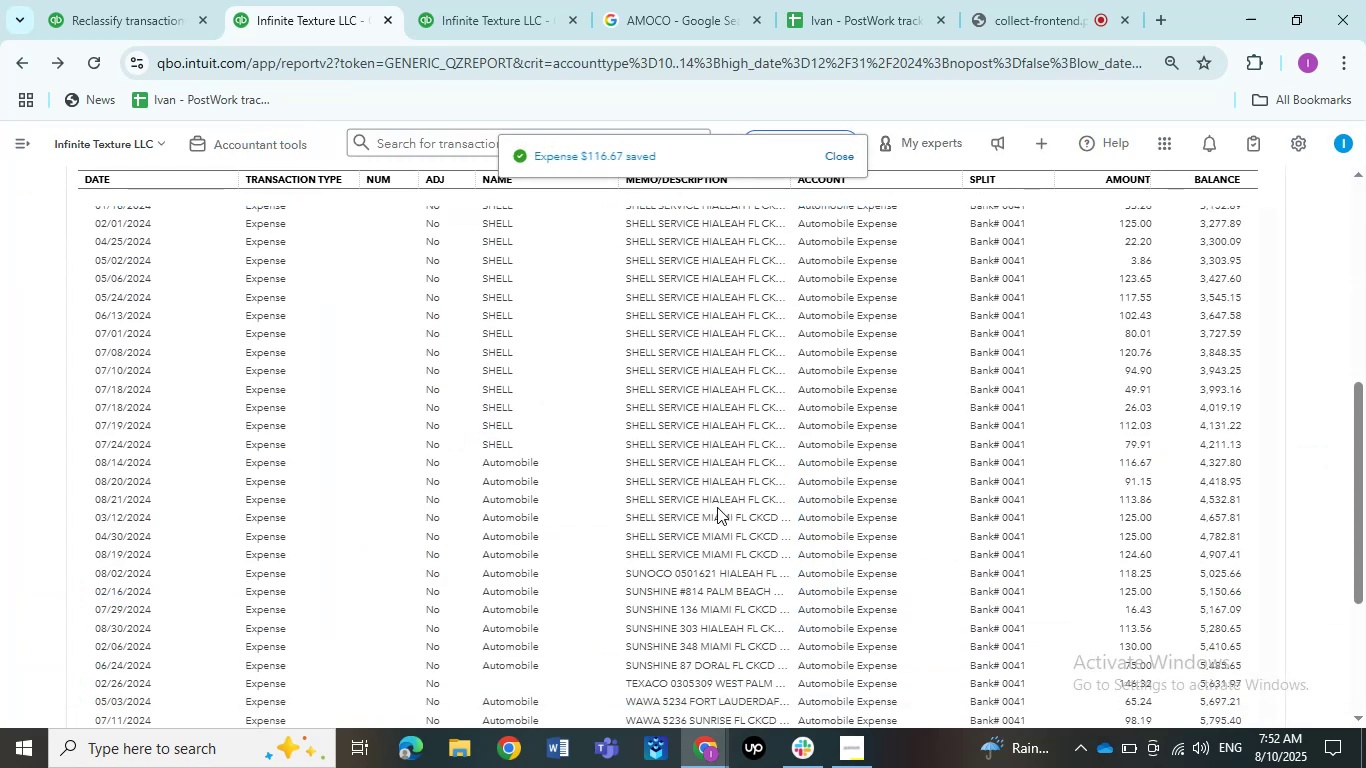 
left_click([702, 468])
 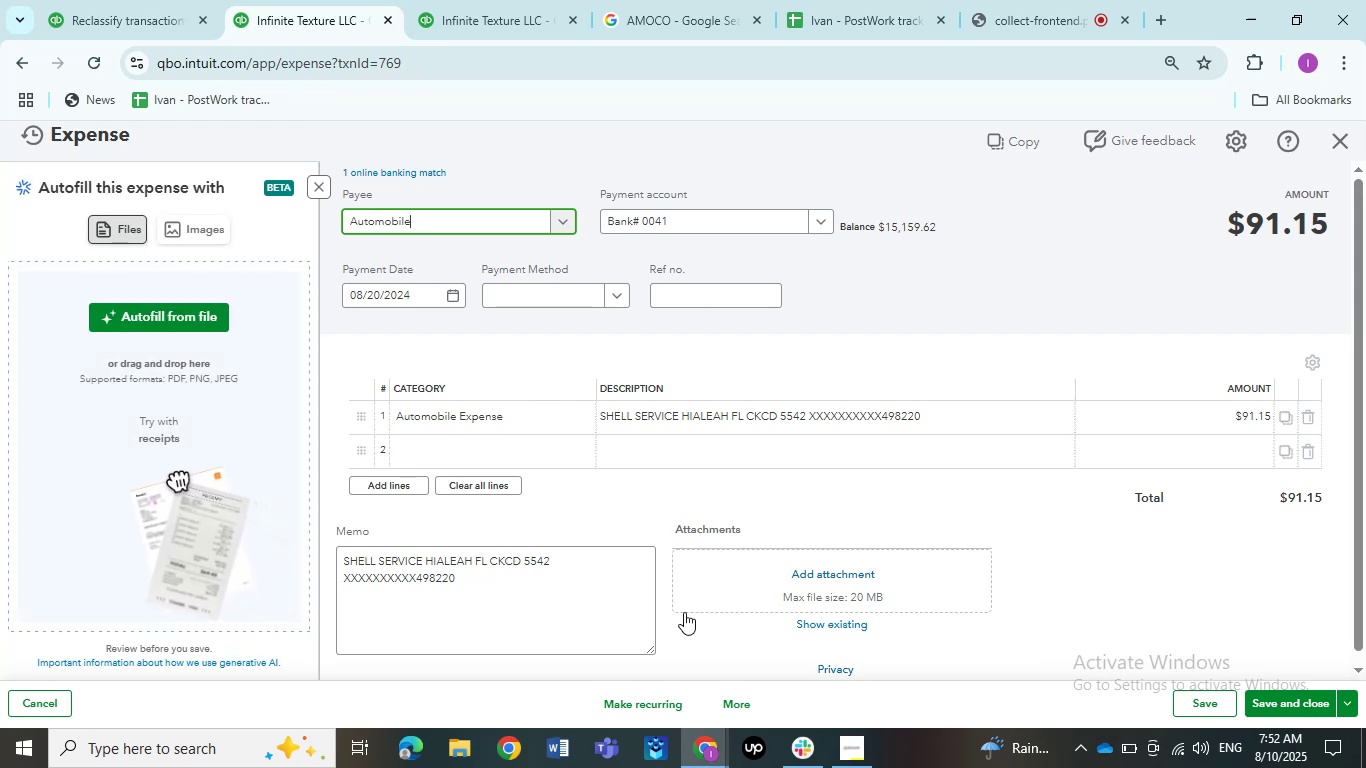 
wait(5.25)
 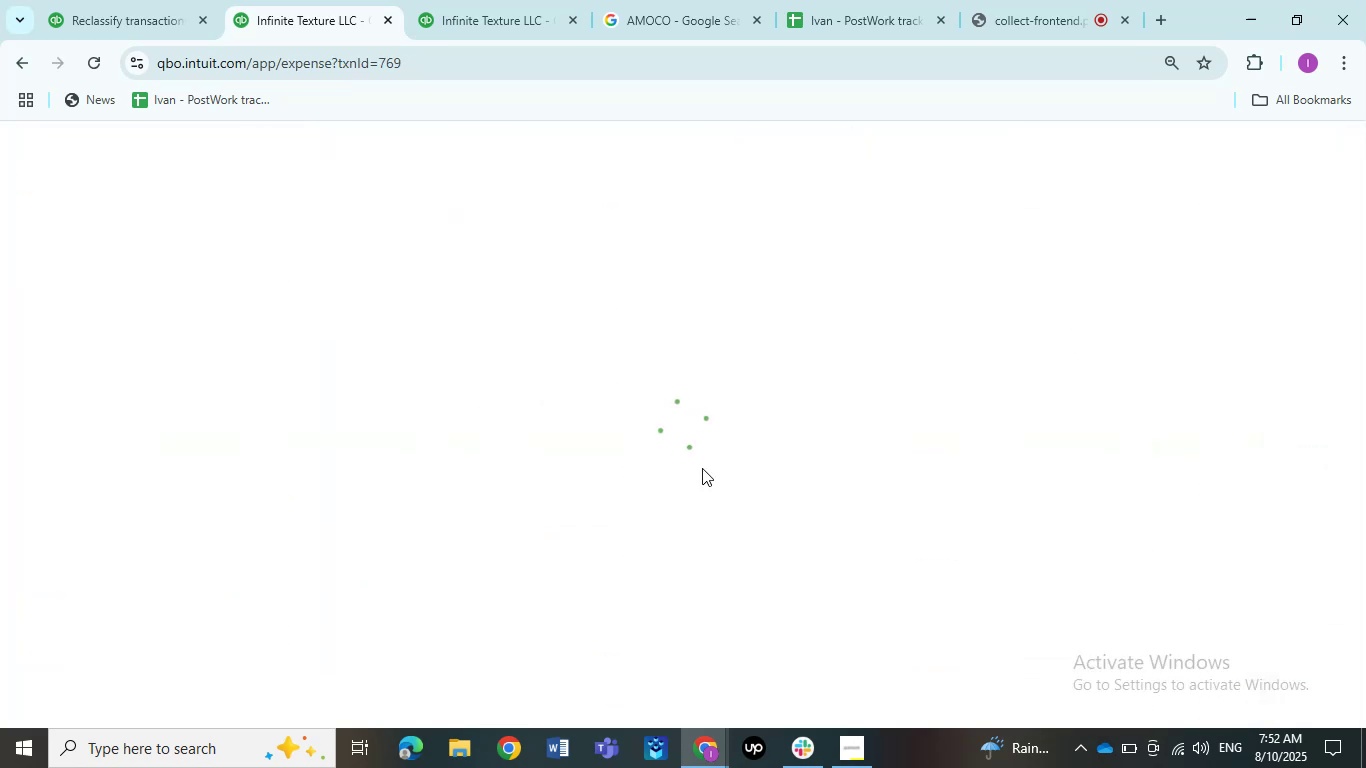 
left_click([432, 222])
 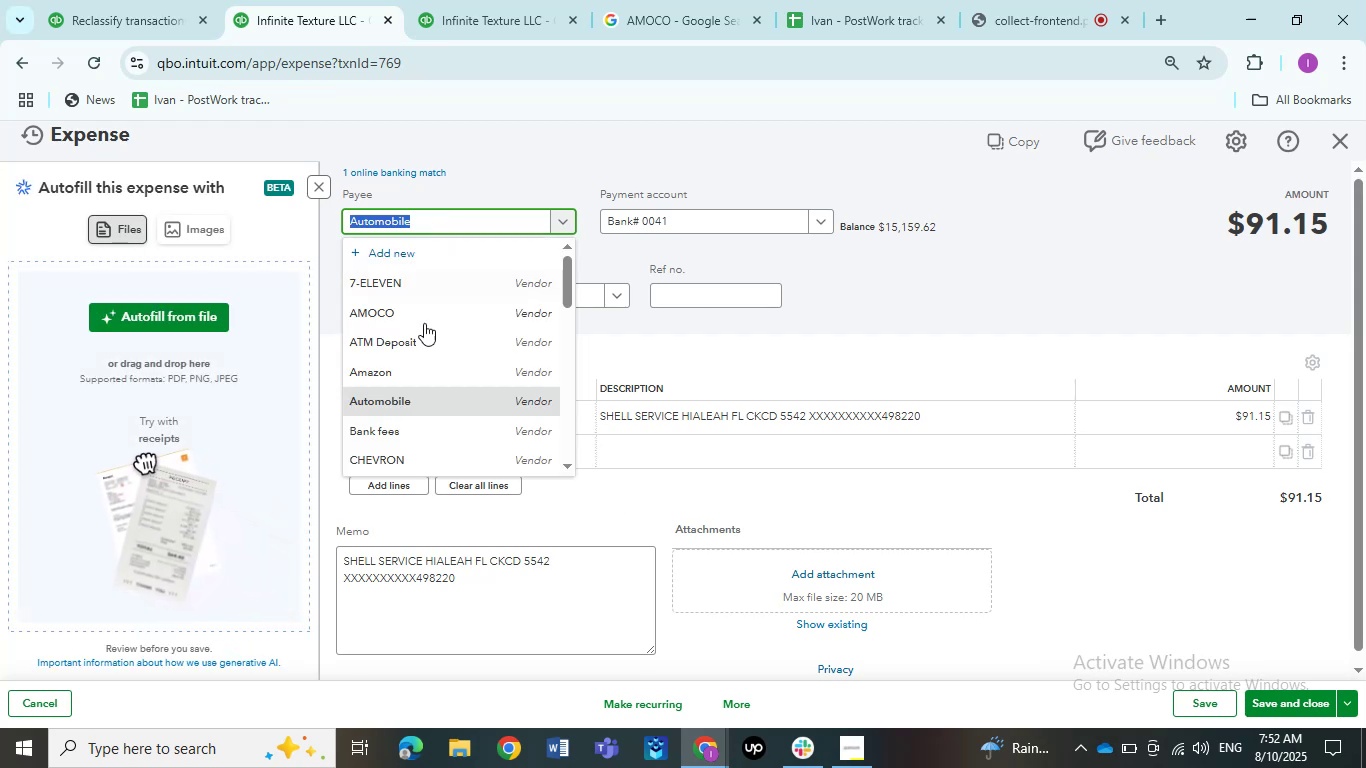 
scroll: coordinate [411, 401], scroll_direction: down, amount: 5.0
 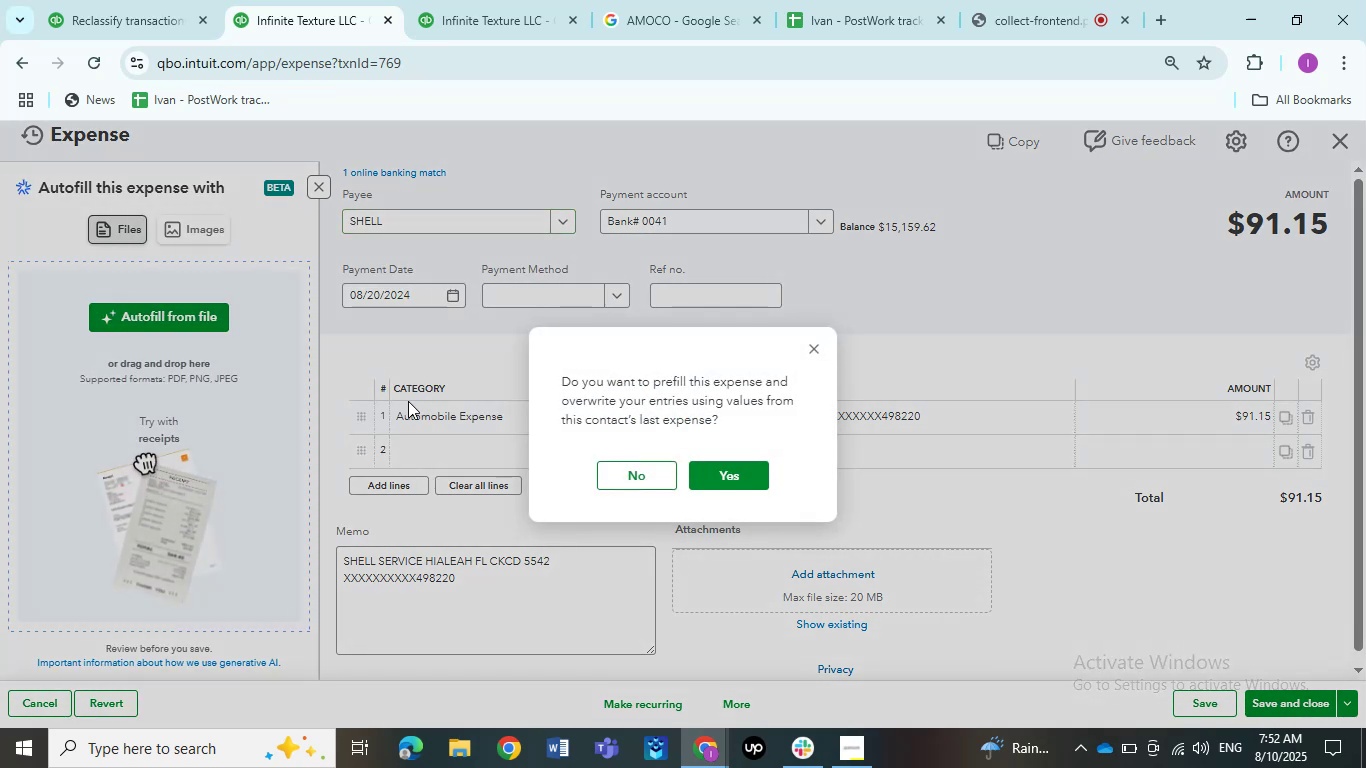 
wait(5.56)
 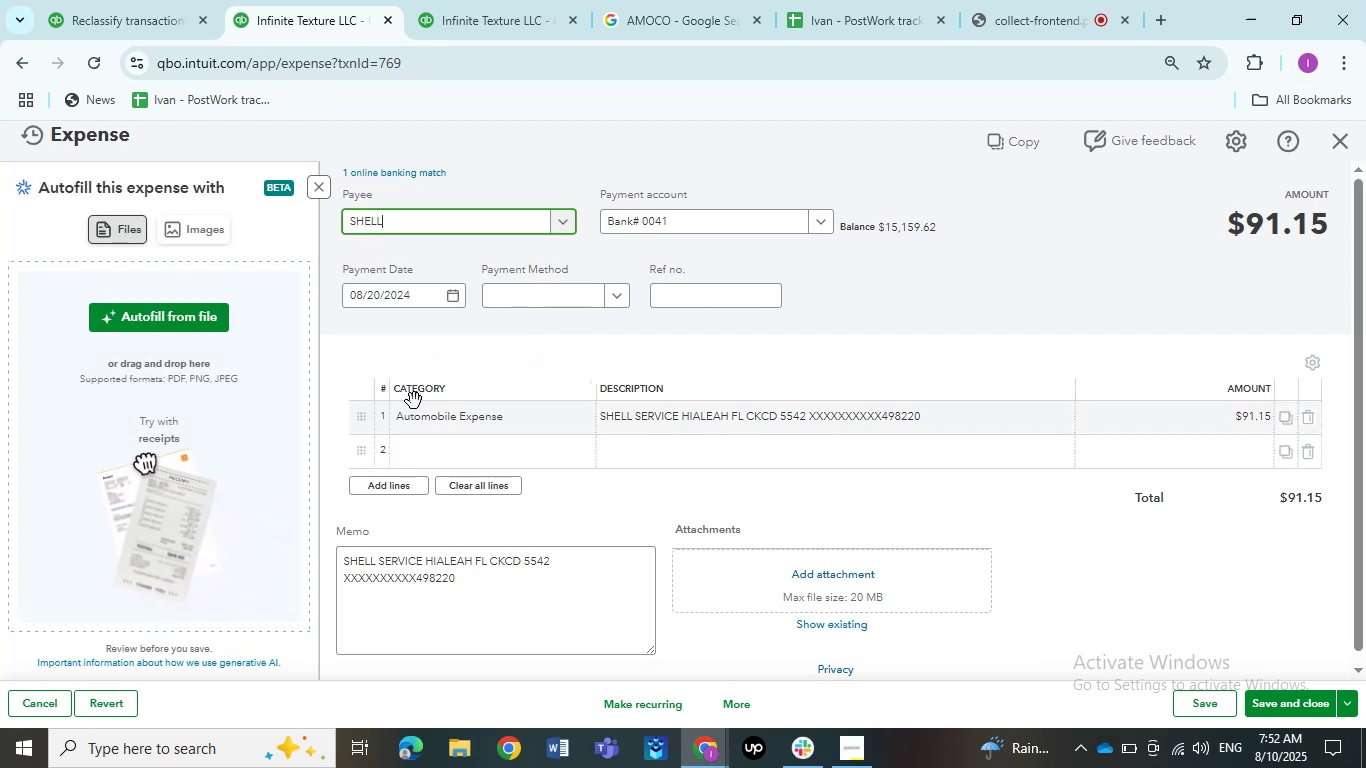 
left_click([650, 473])
 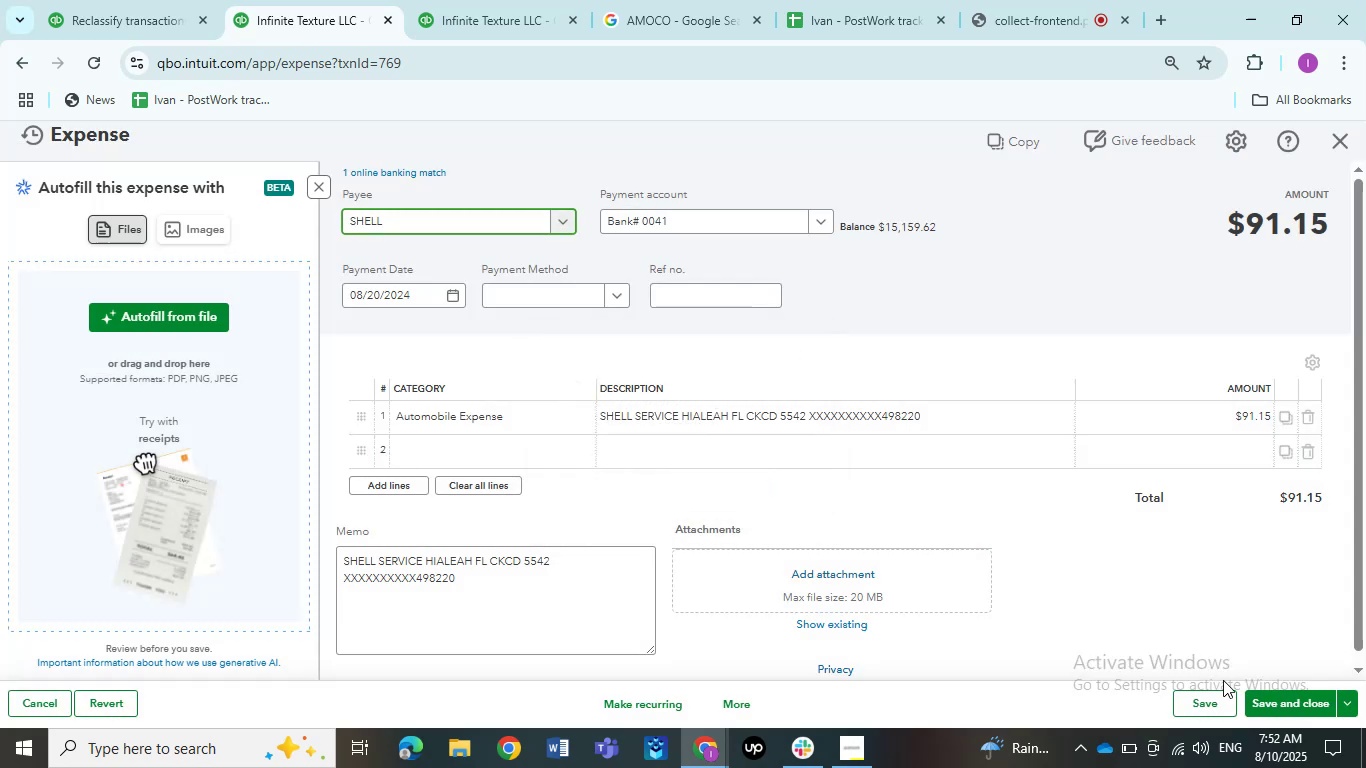 
left_click([1223, 692])
 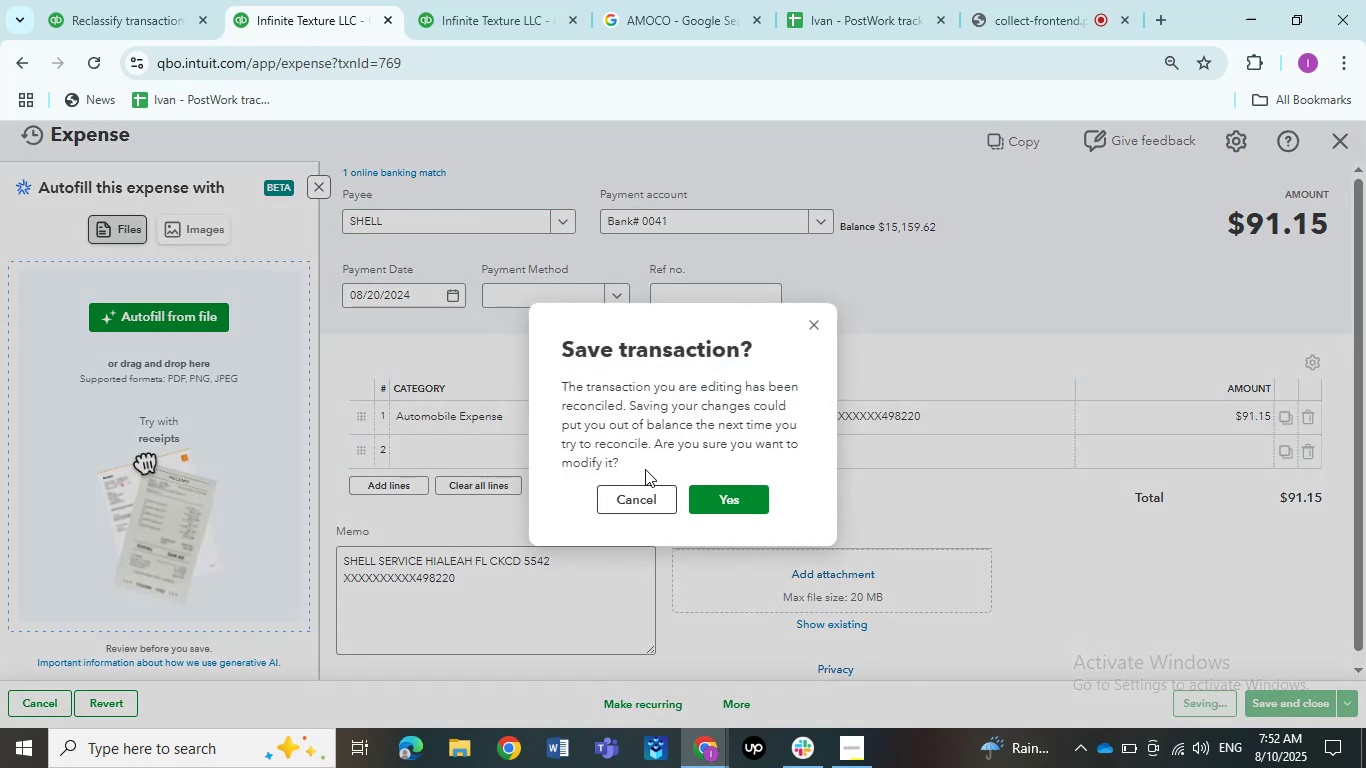 
left_click([740, 498])
 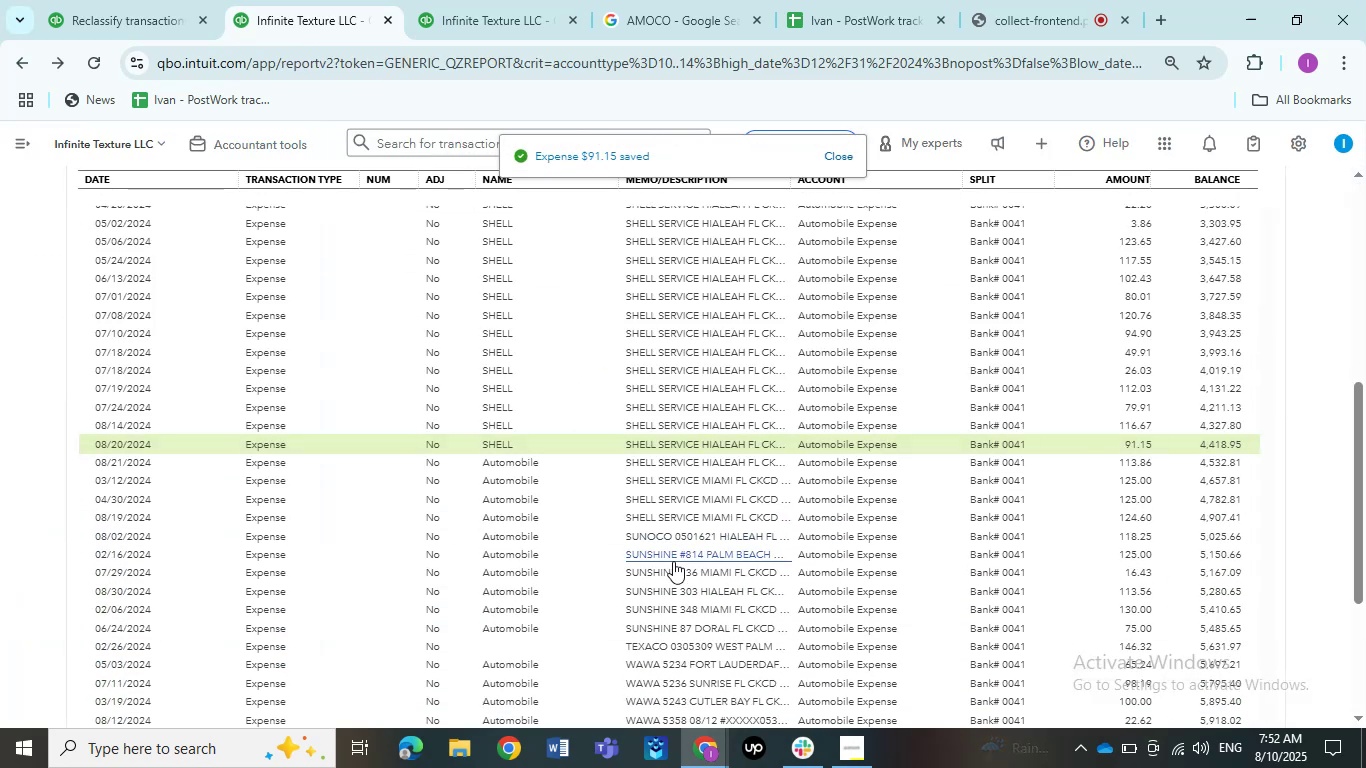 
wait(6.67)
 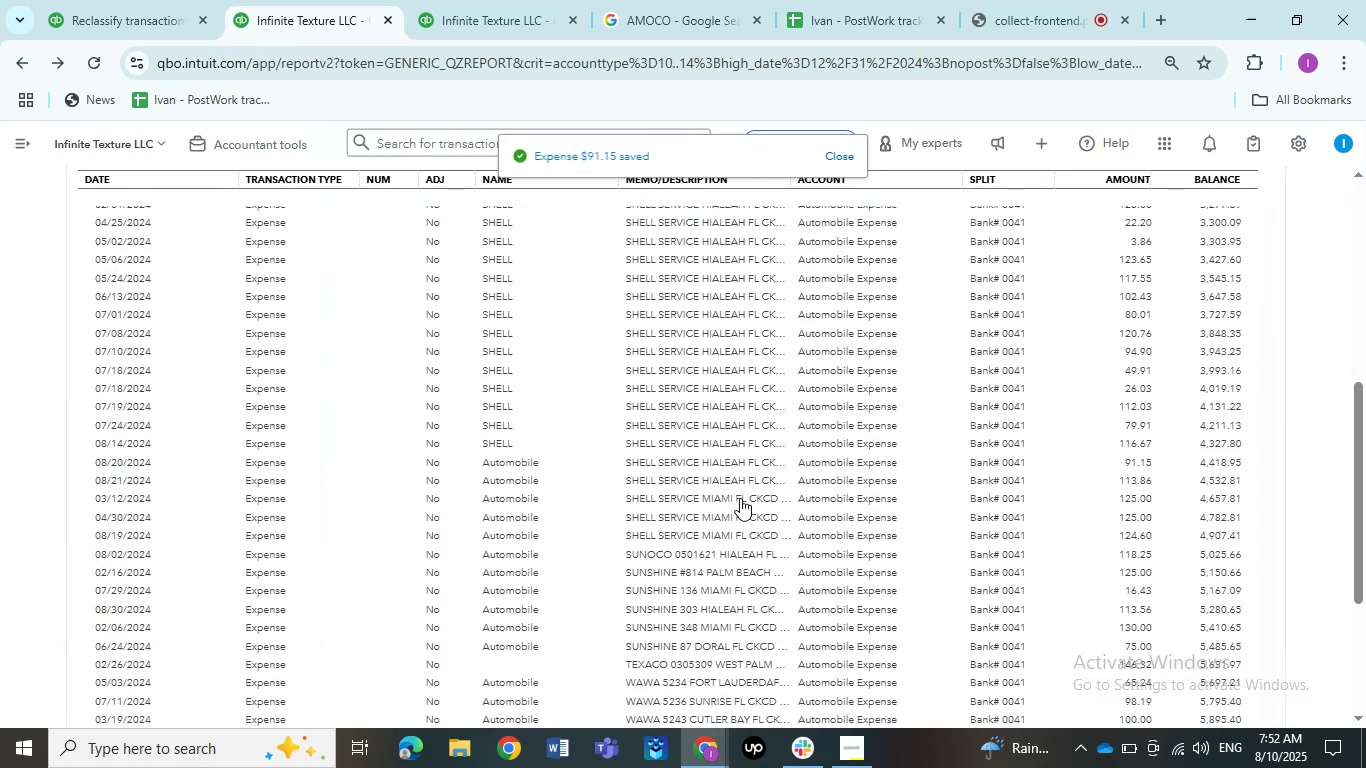 
left_click([650, 463])
 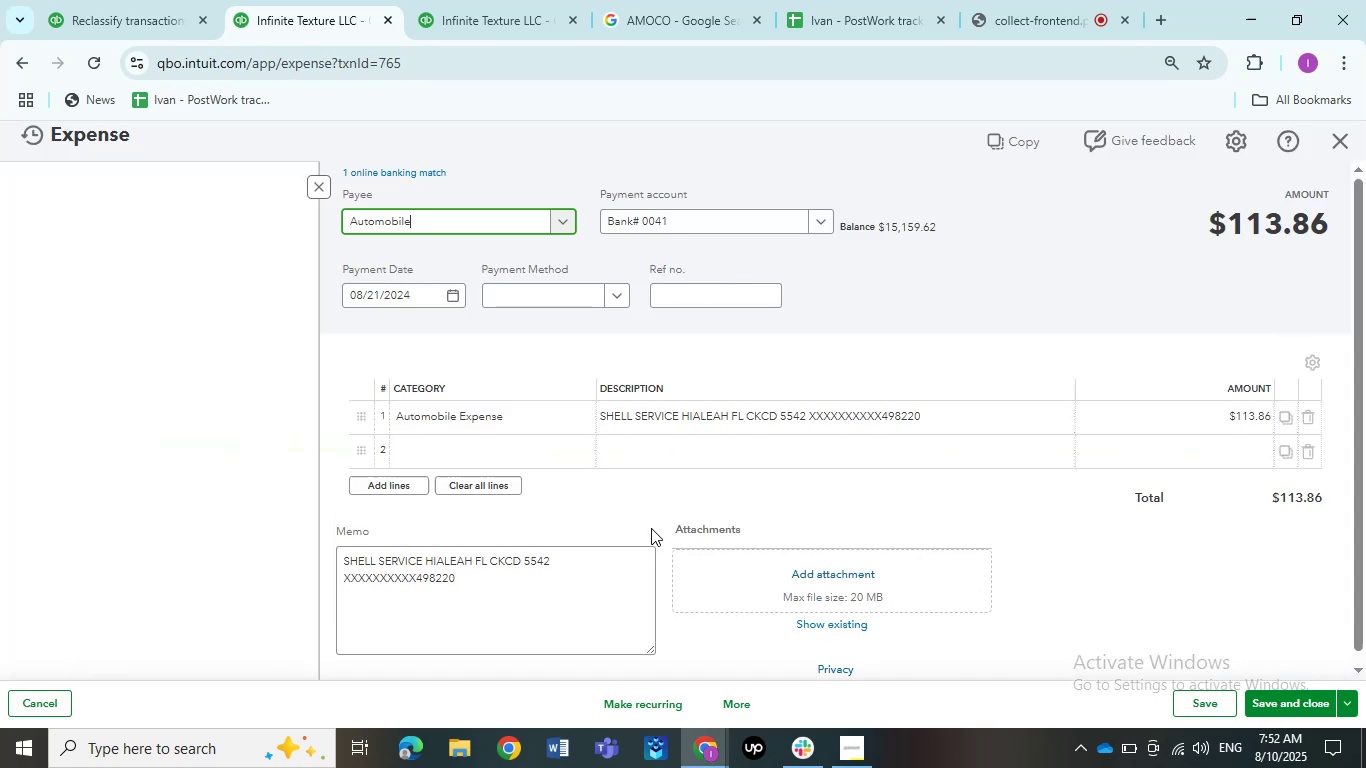 
left_click([427, 221])
 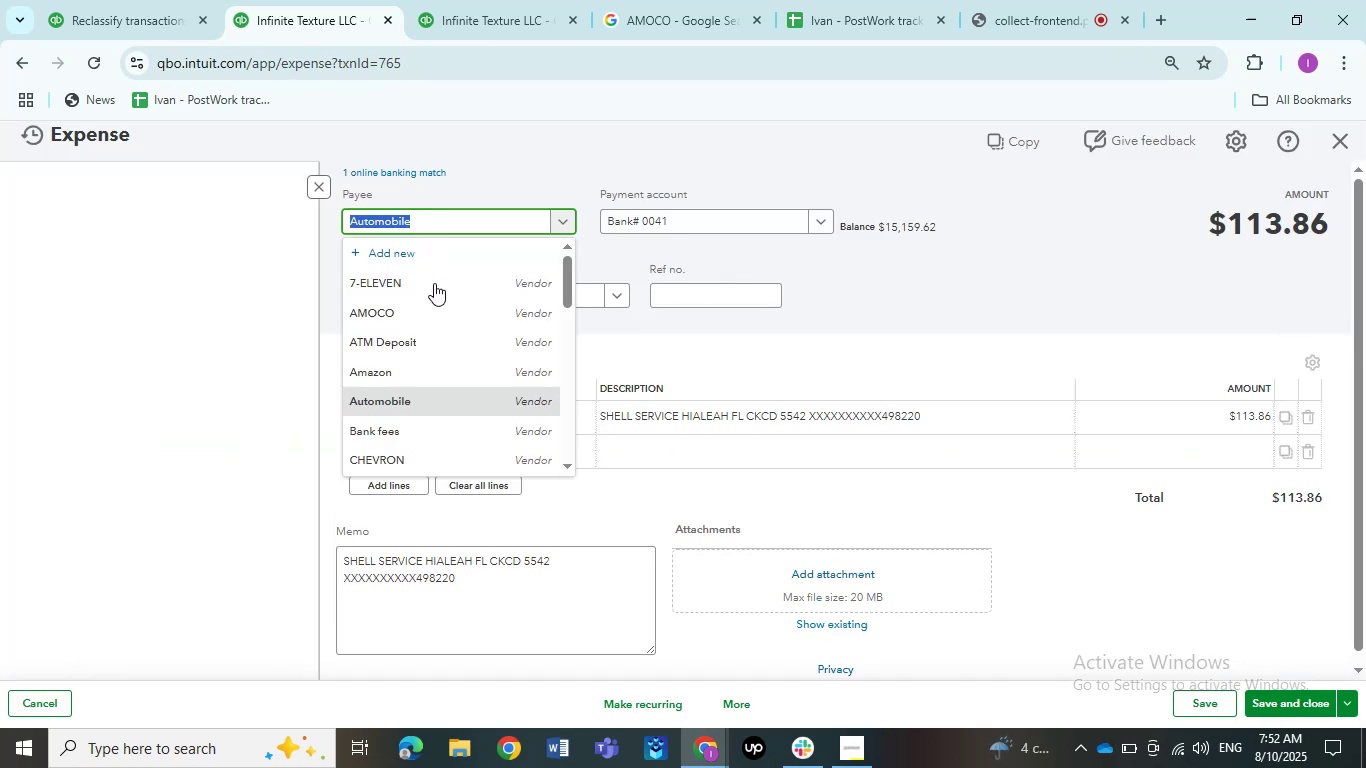 
scroll: coordinate [467, 380], scroll_direction: down, amount: 5.0
 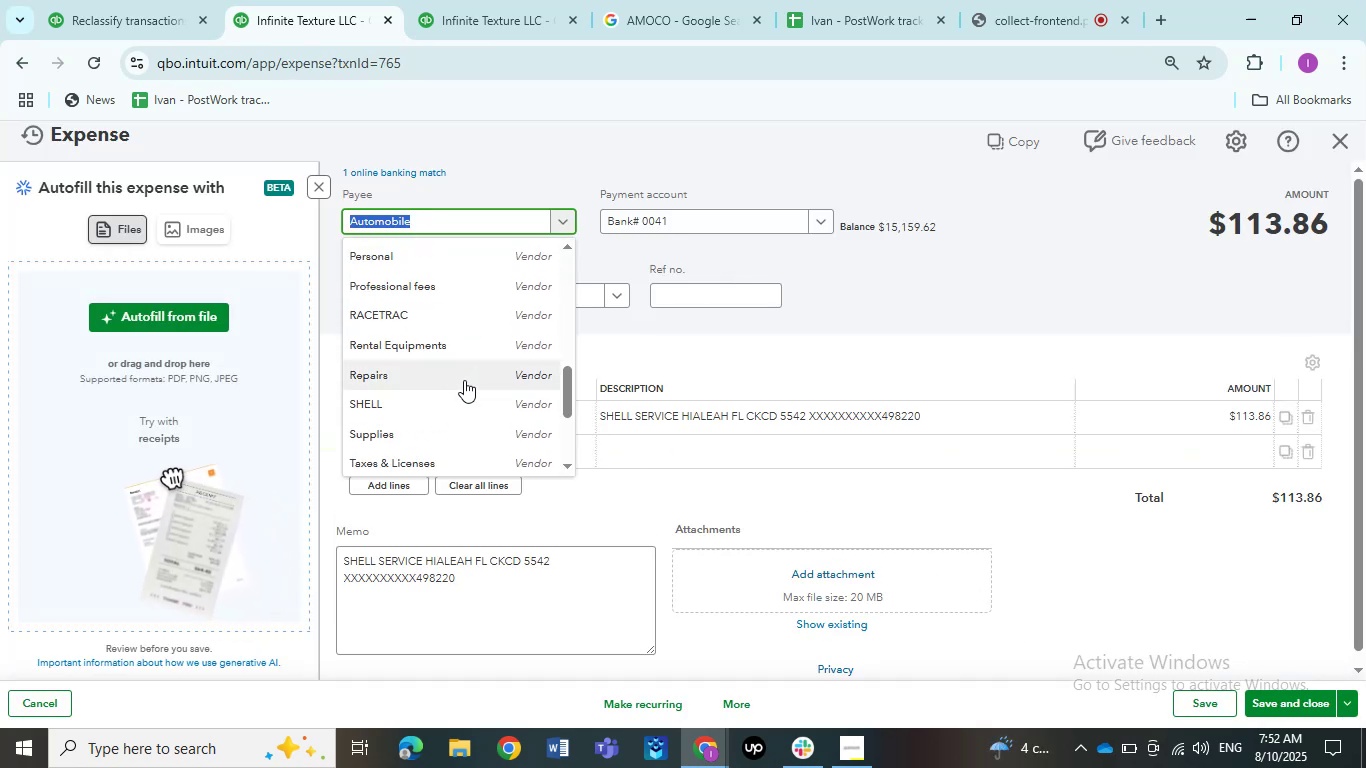 
left_click([440, 405])
 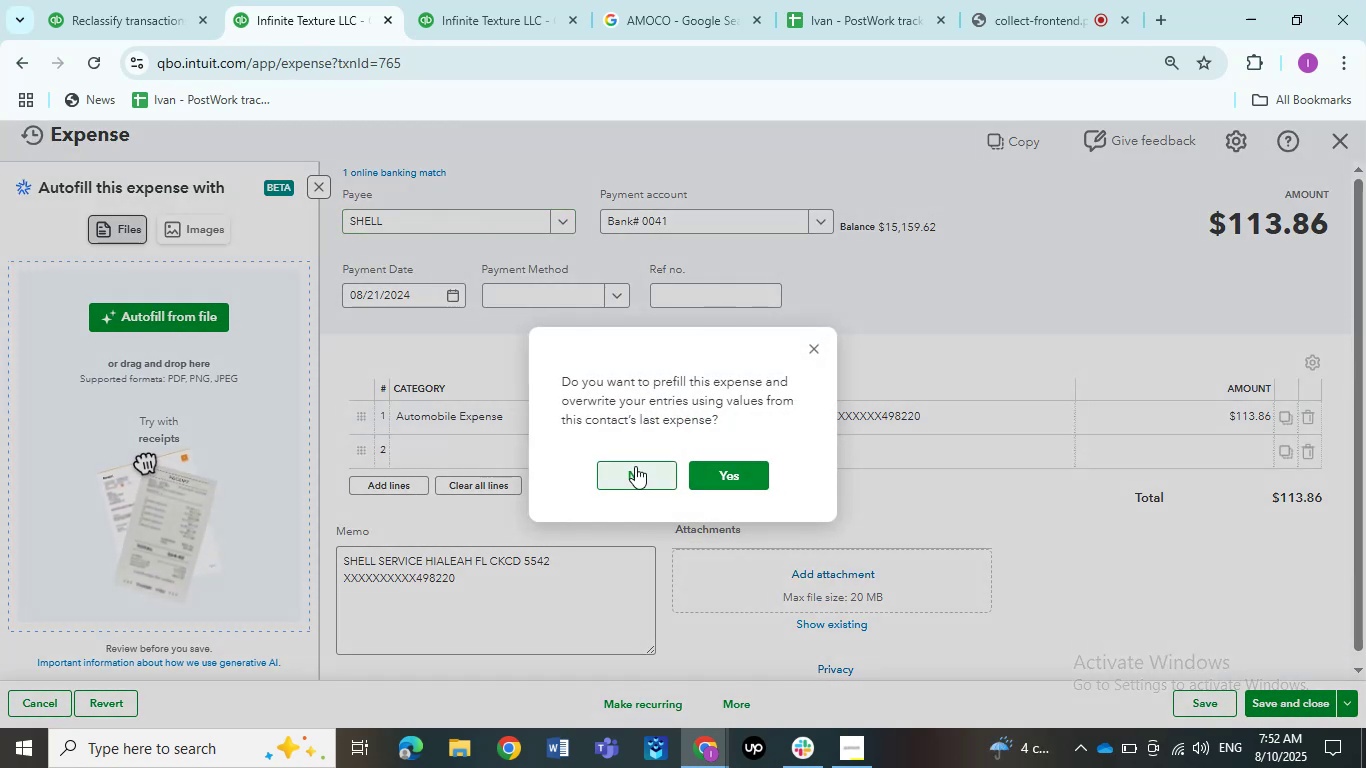 
left_click([635, 466])
 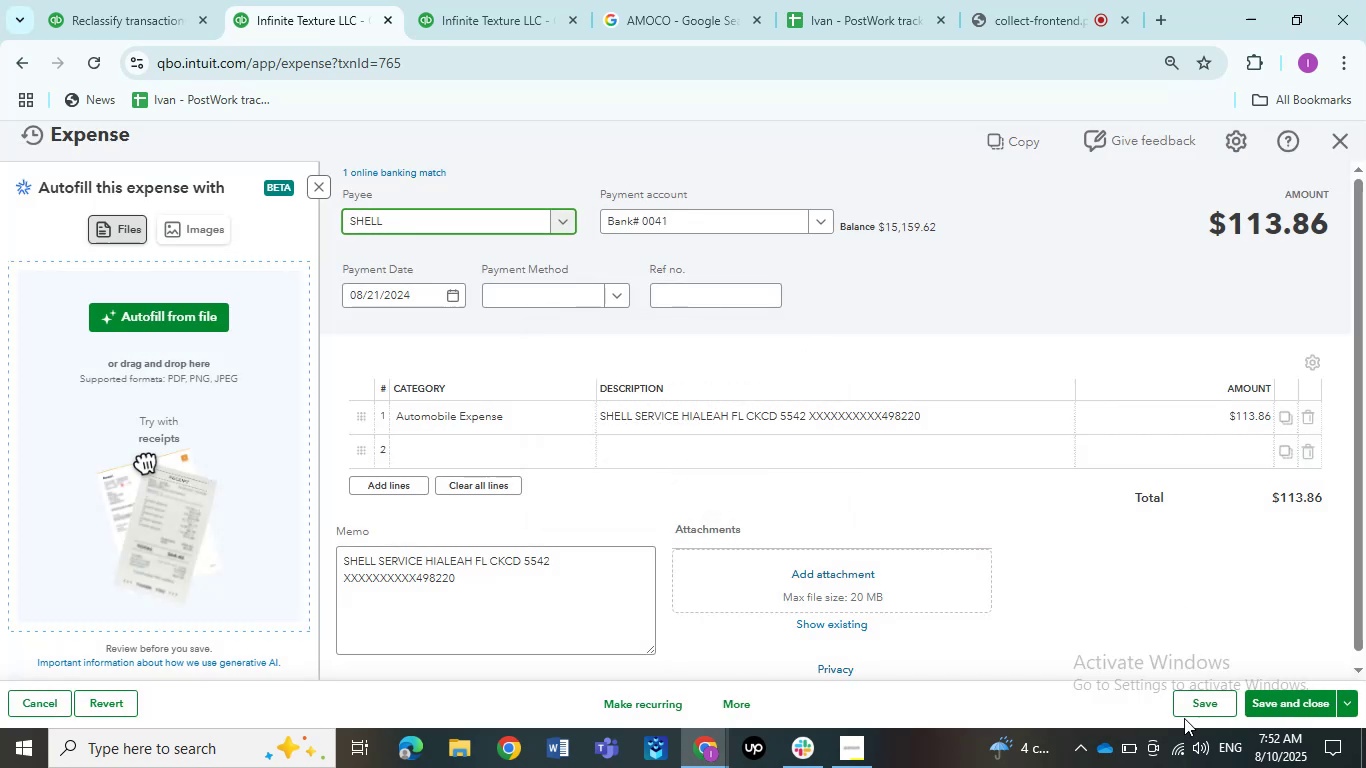 
left_click([1185, 705])
 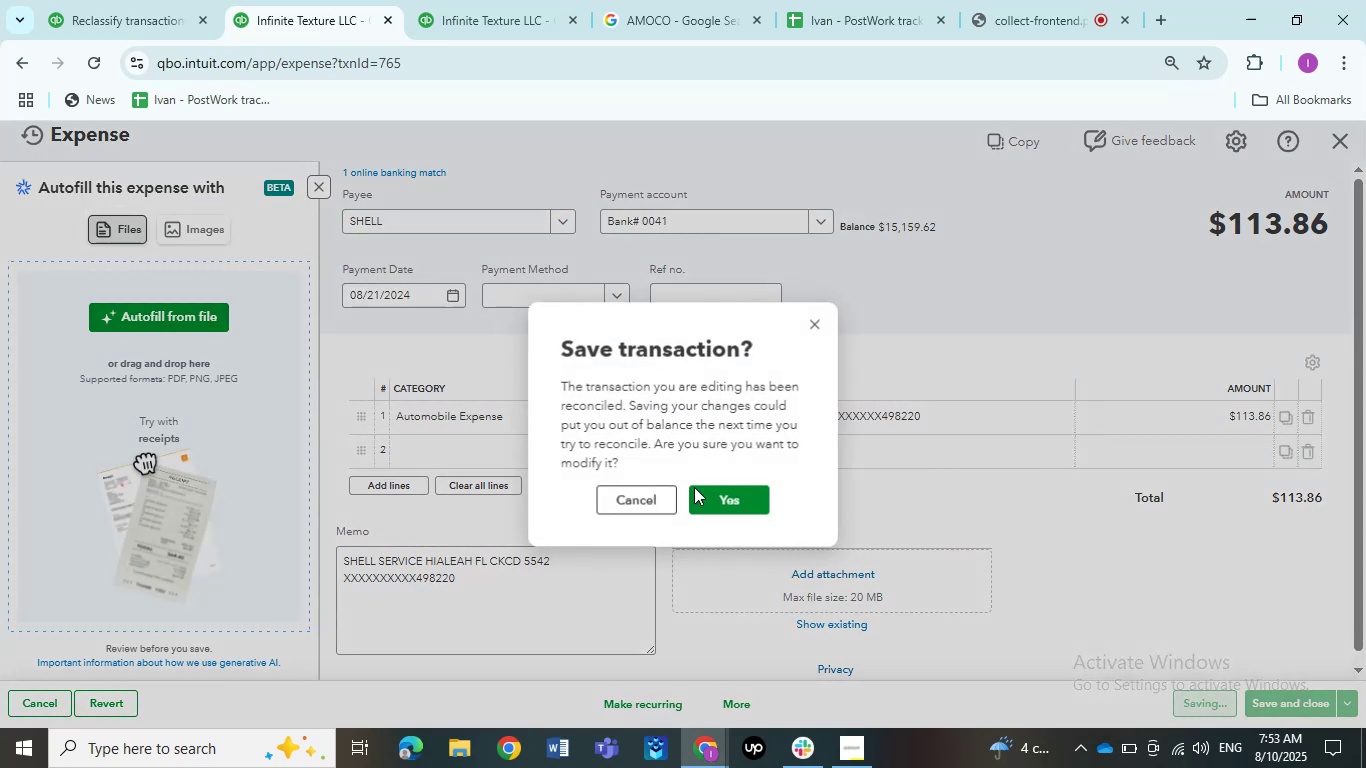 
left_click([695, 490])
 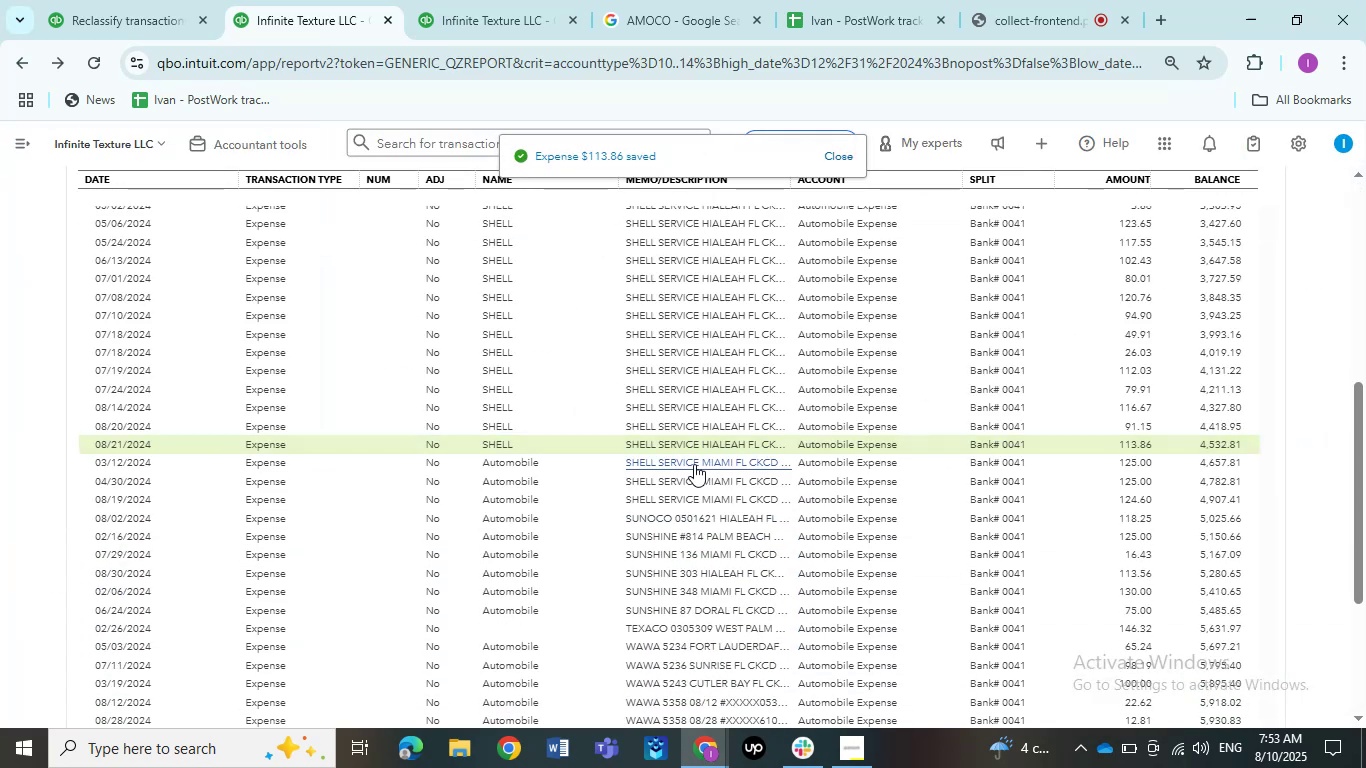 
wait(6.82)
 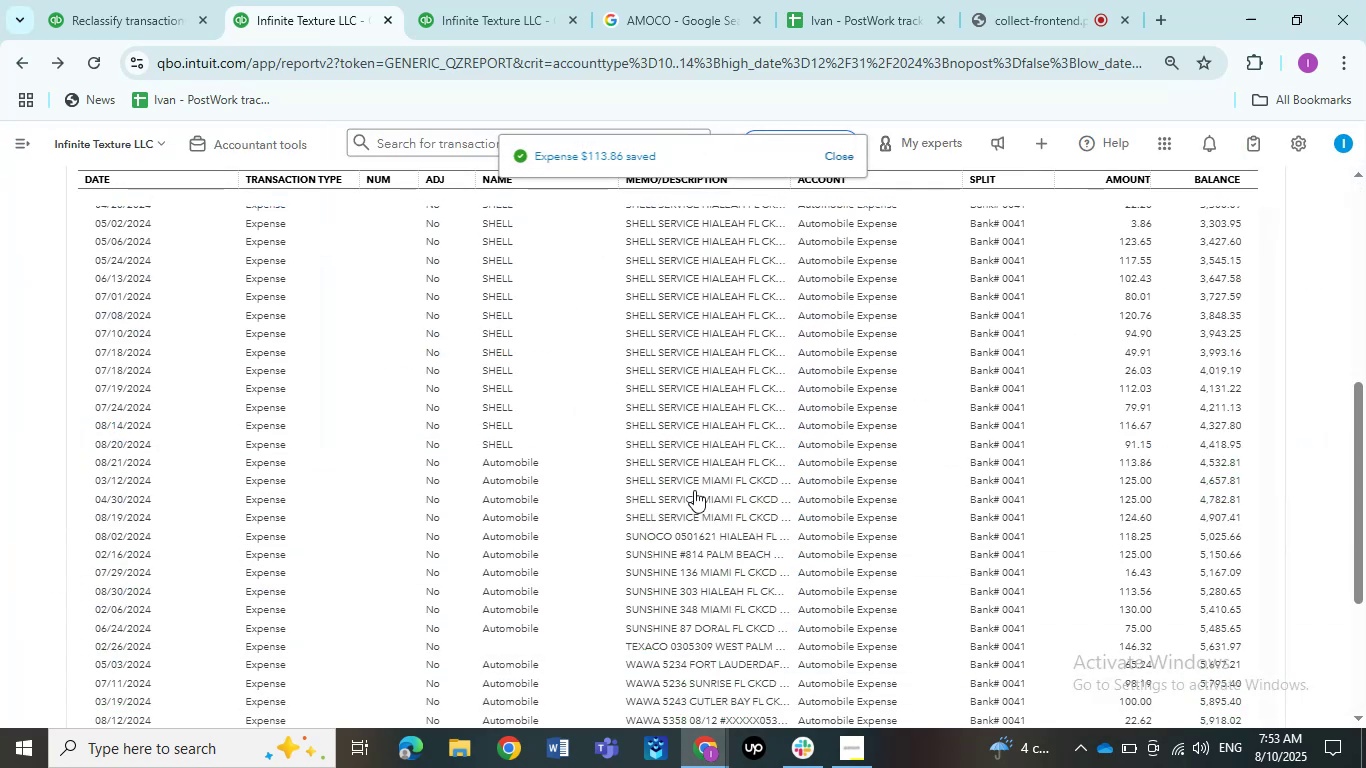 
left_click([692, 461])
 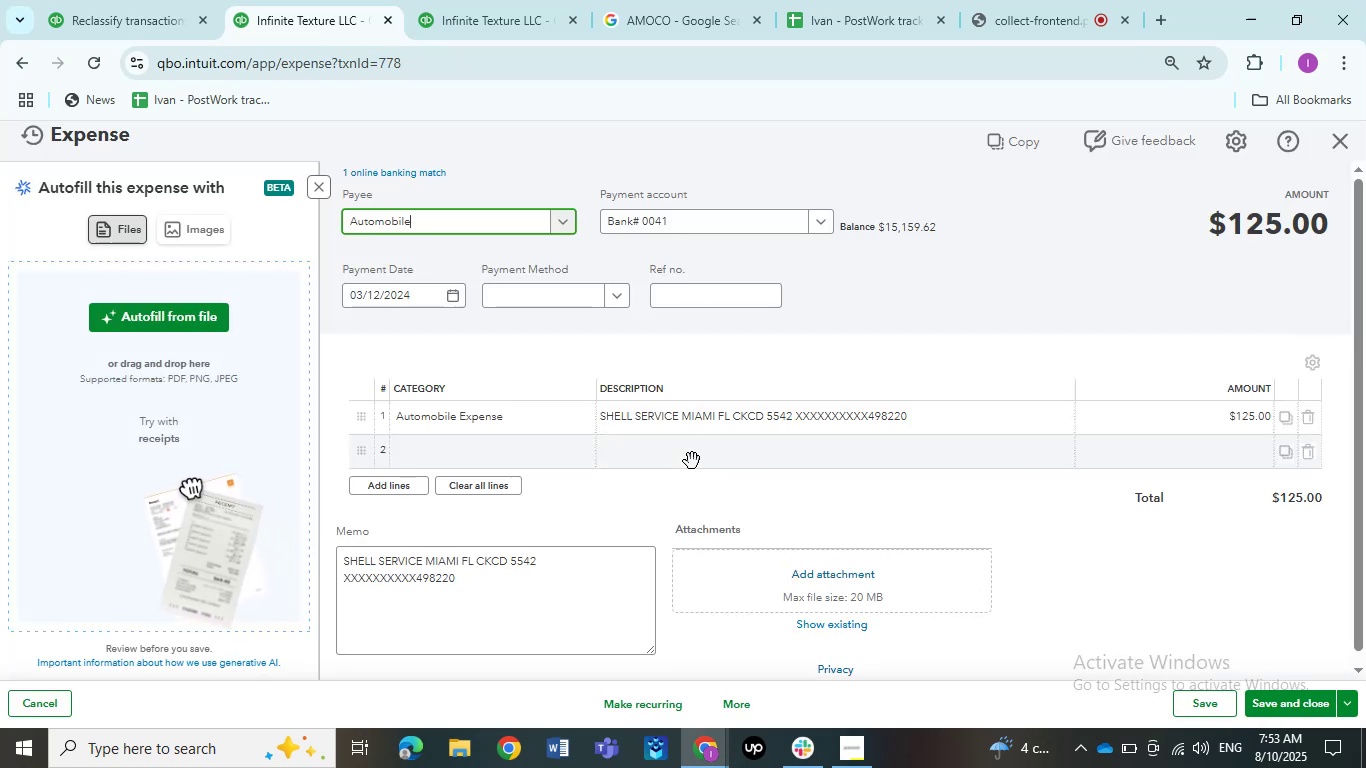 
wait(5.96)
 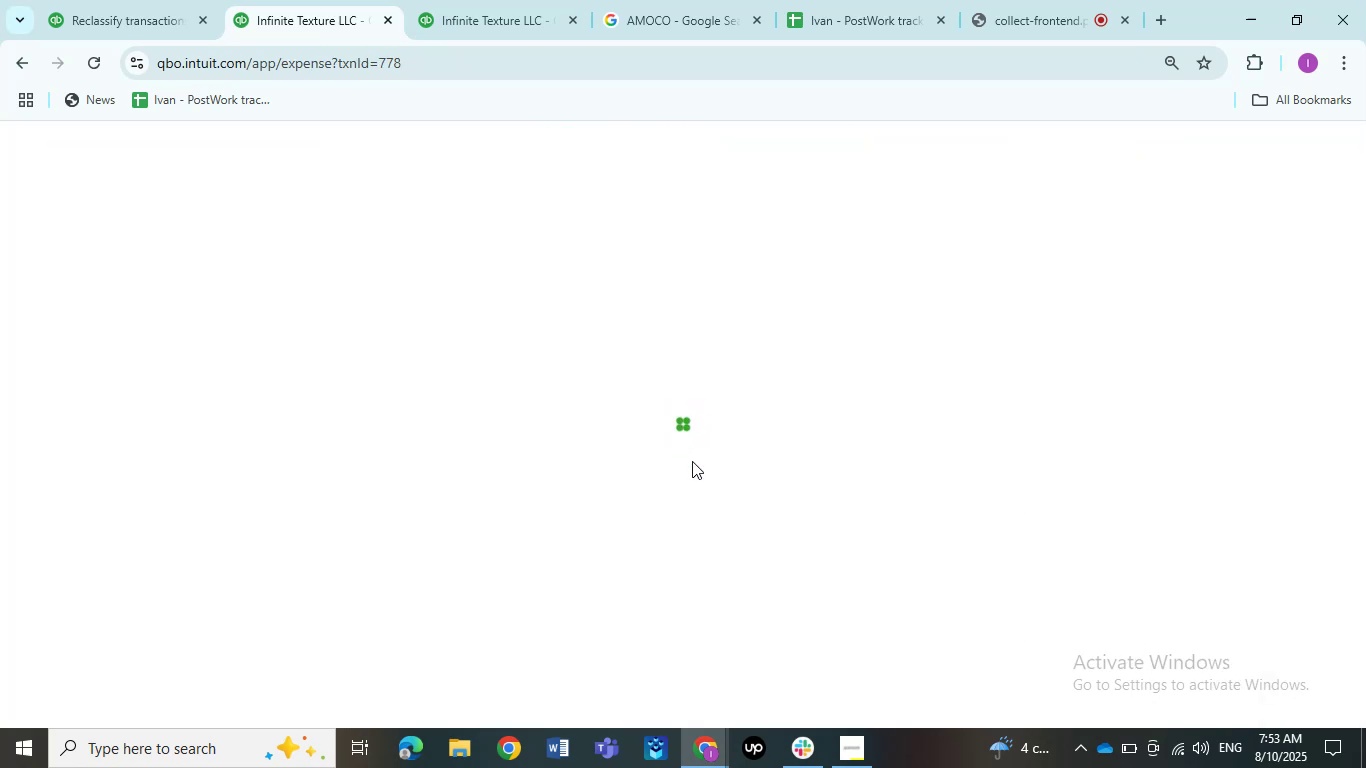 
scroll: coordinate [431, 375], scroll_direction: down, amount: 6.0
 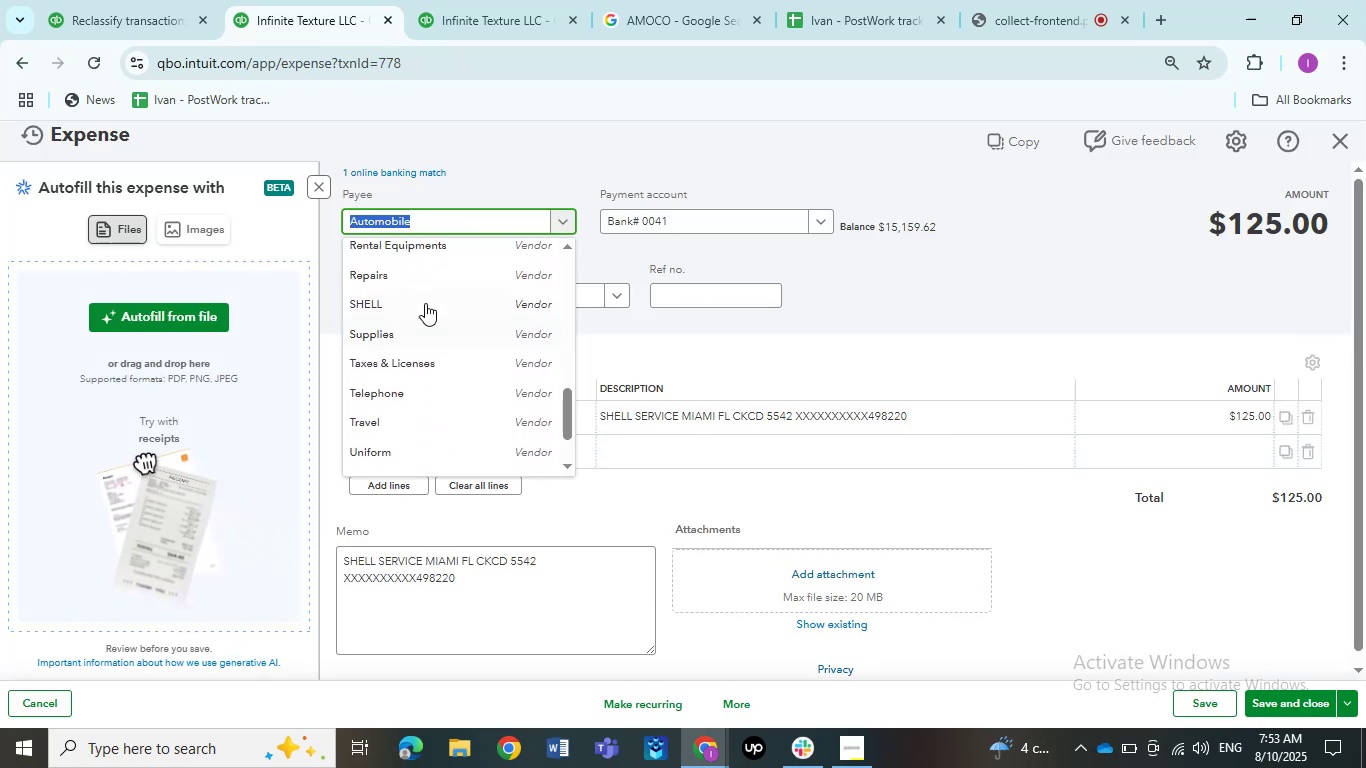 
left_click([425, 303])
 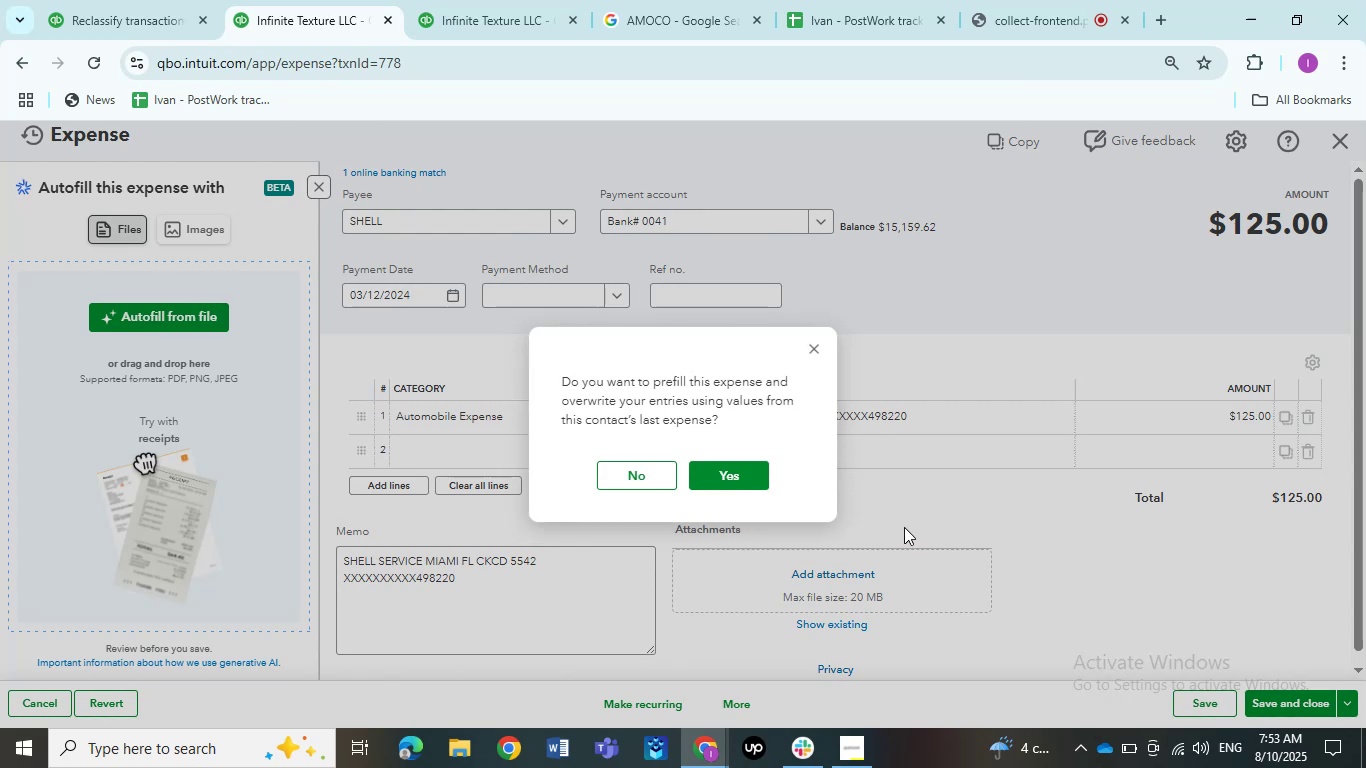 
left_click([619, 481])
 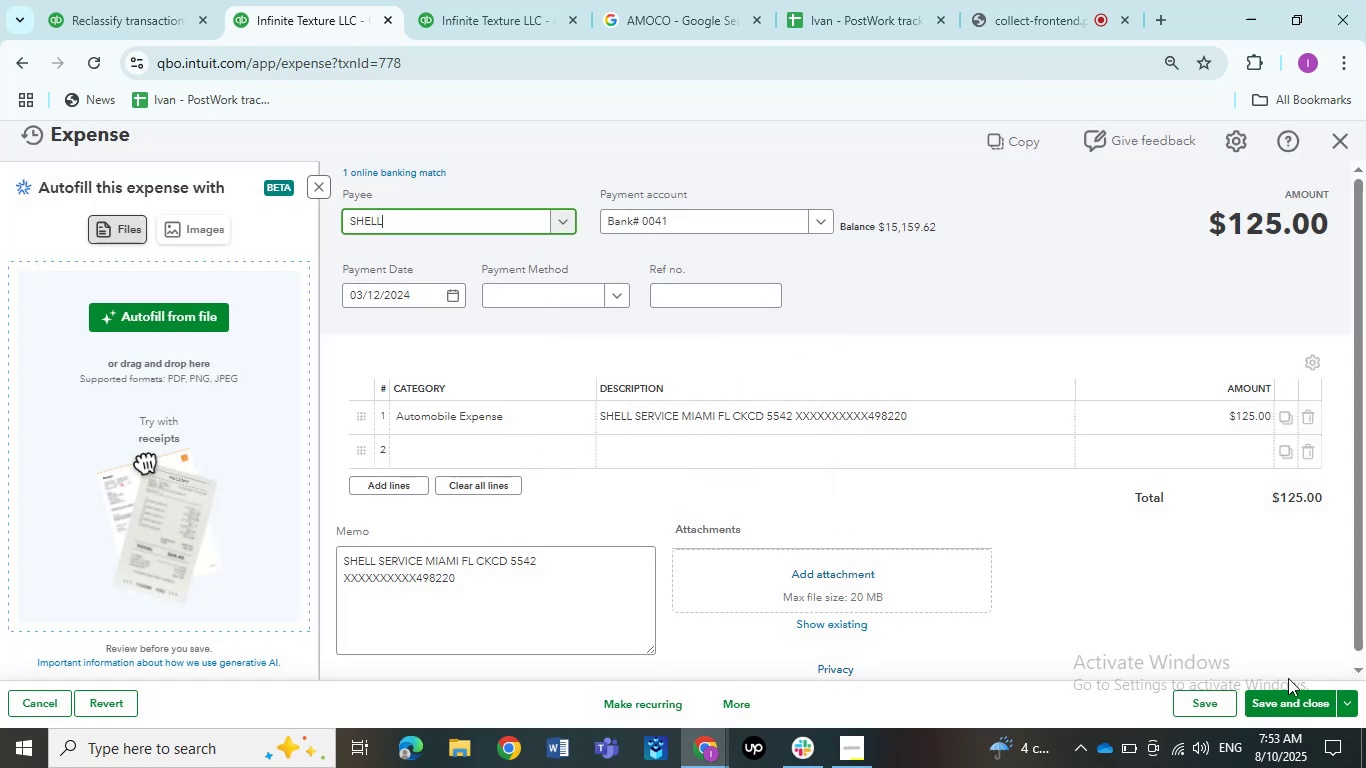 
left_click([1286, 695])
 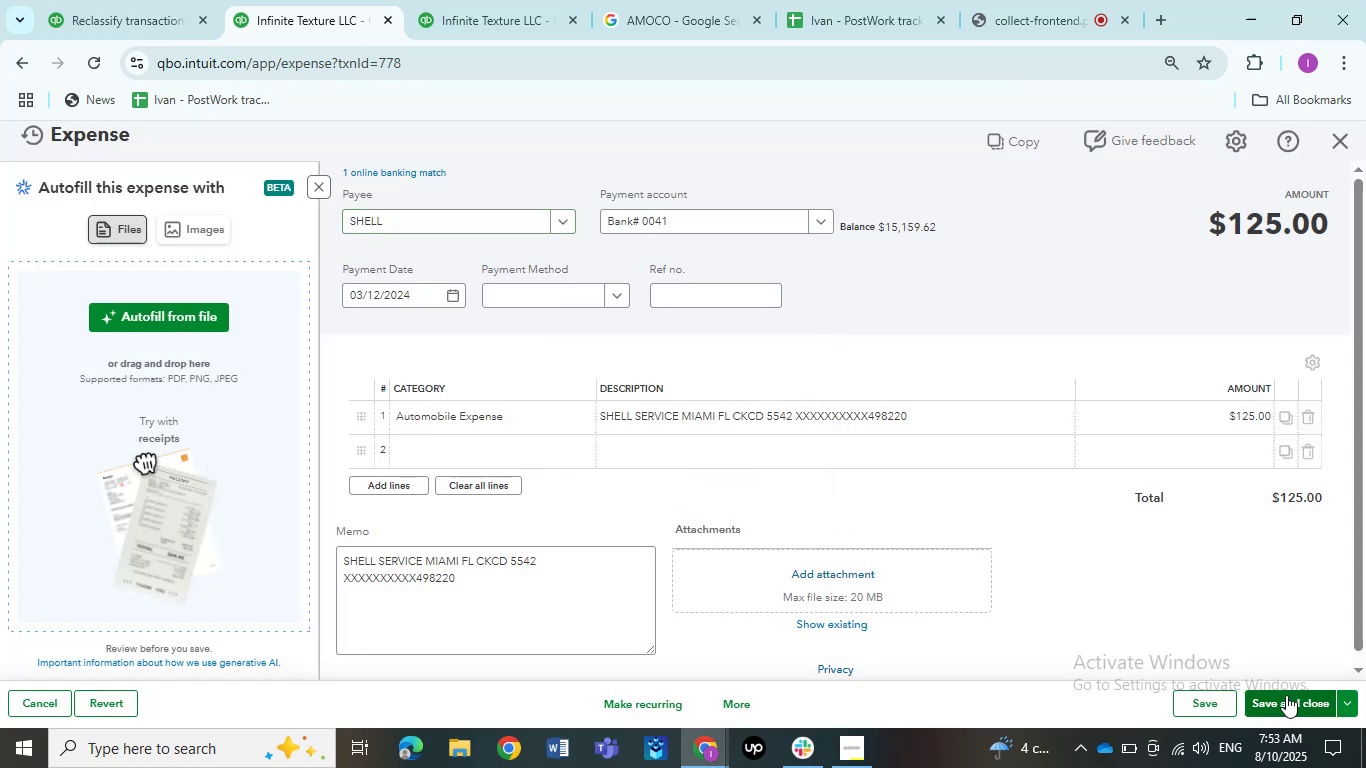 
left_click([1286, 695])
 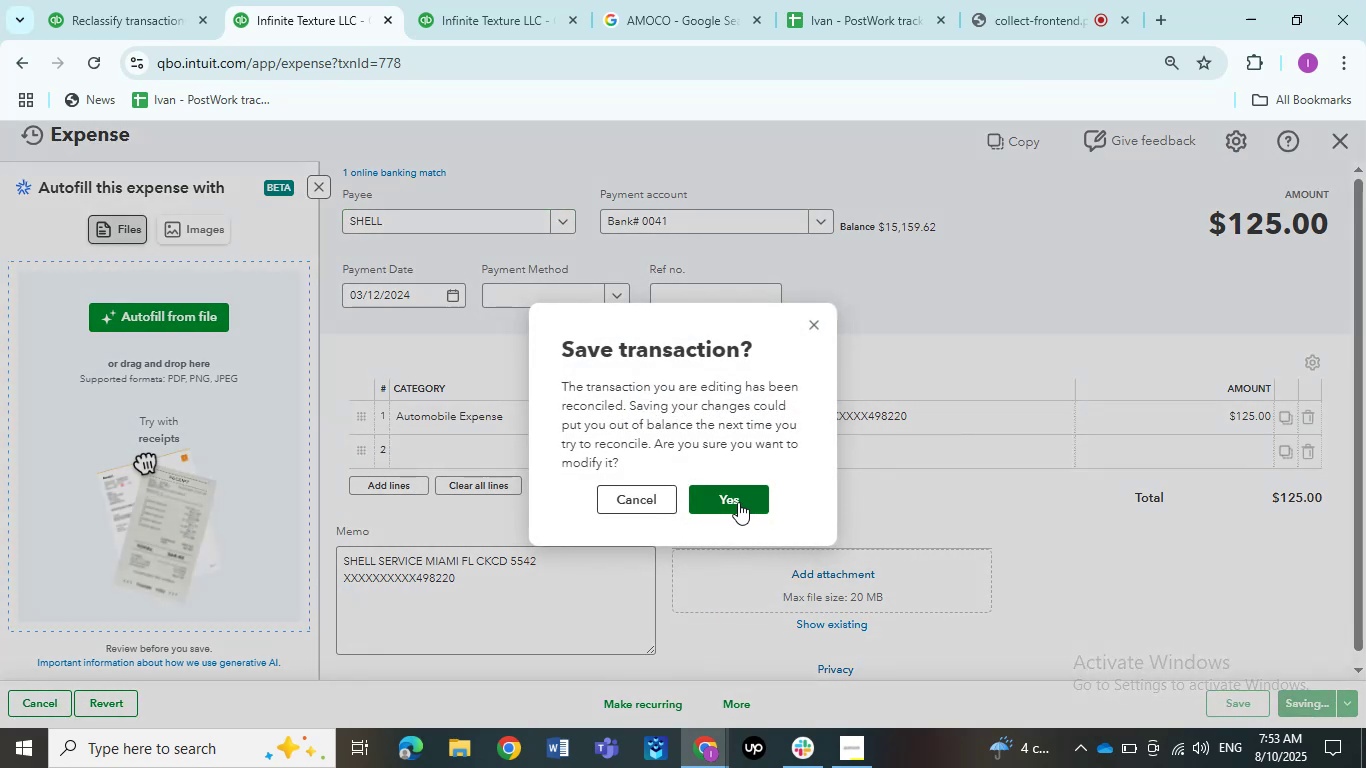 
left_click([734, 502])
 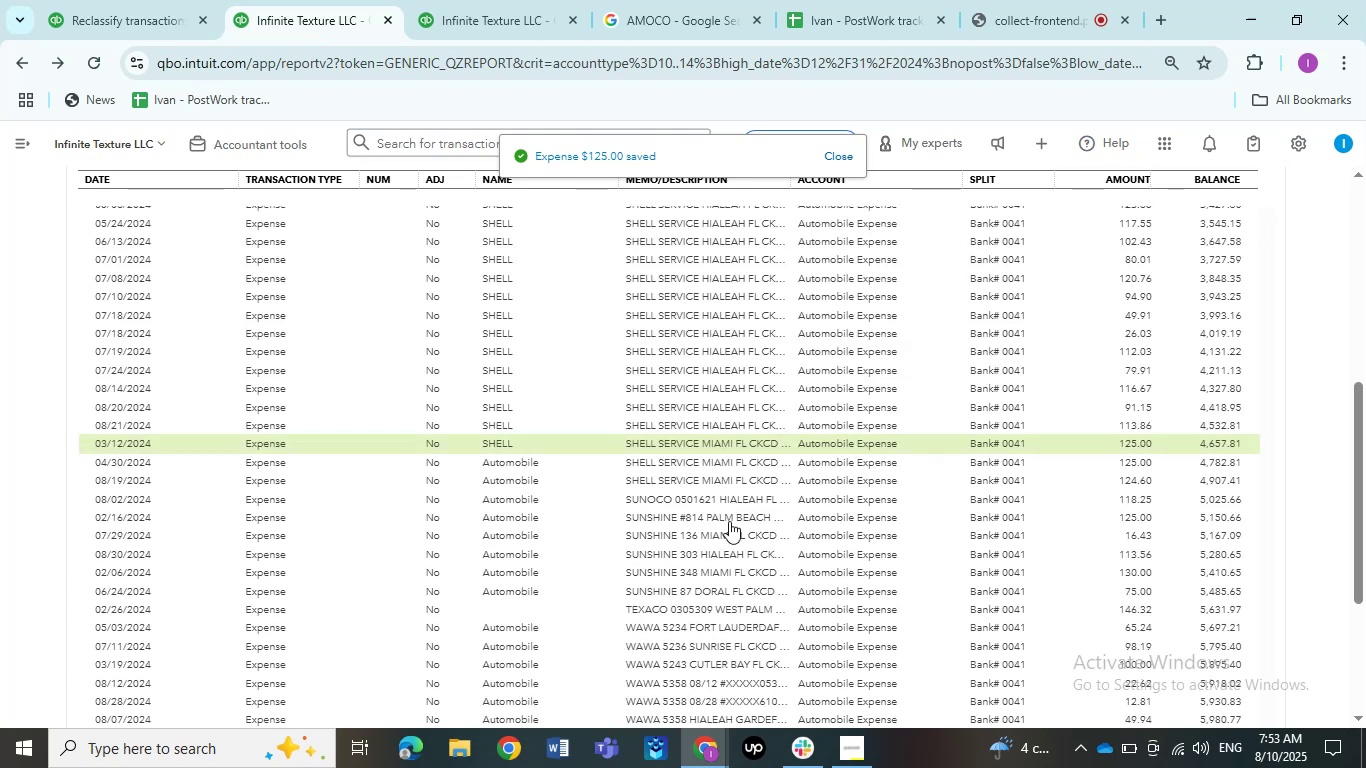 
wait(6.58)
 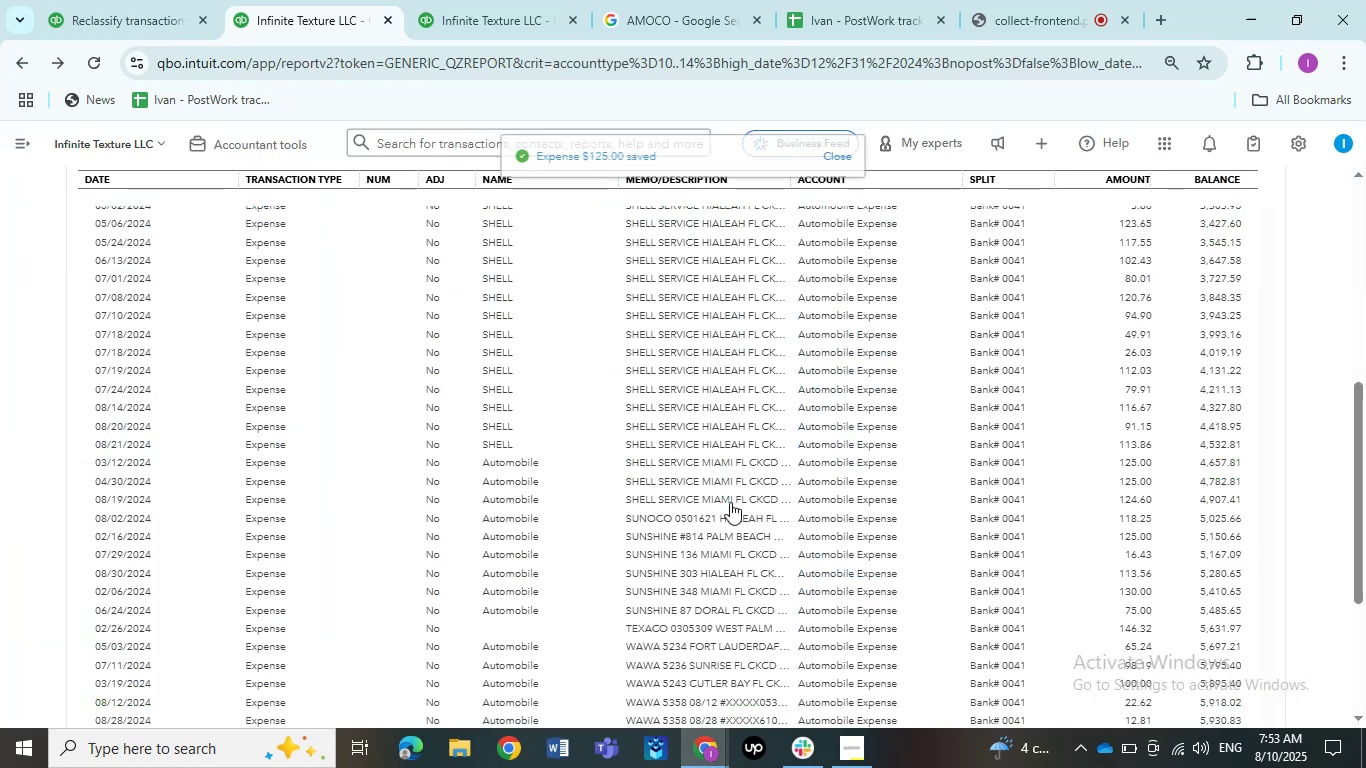 
left_click([702, 462])
 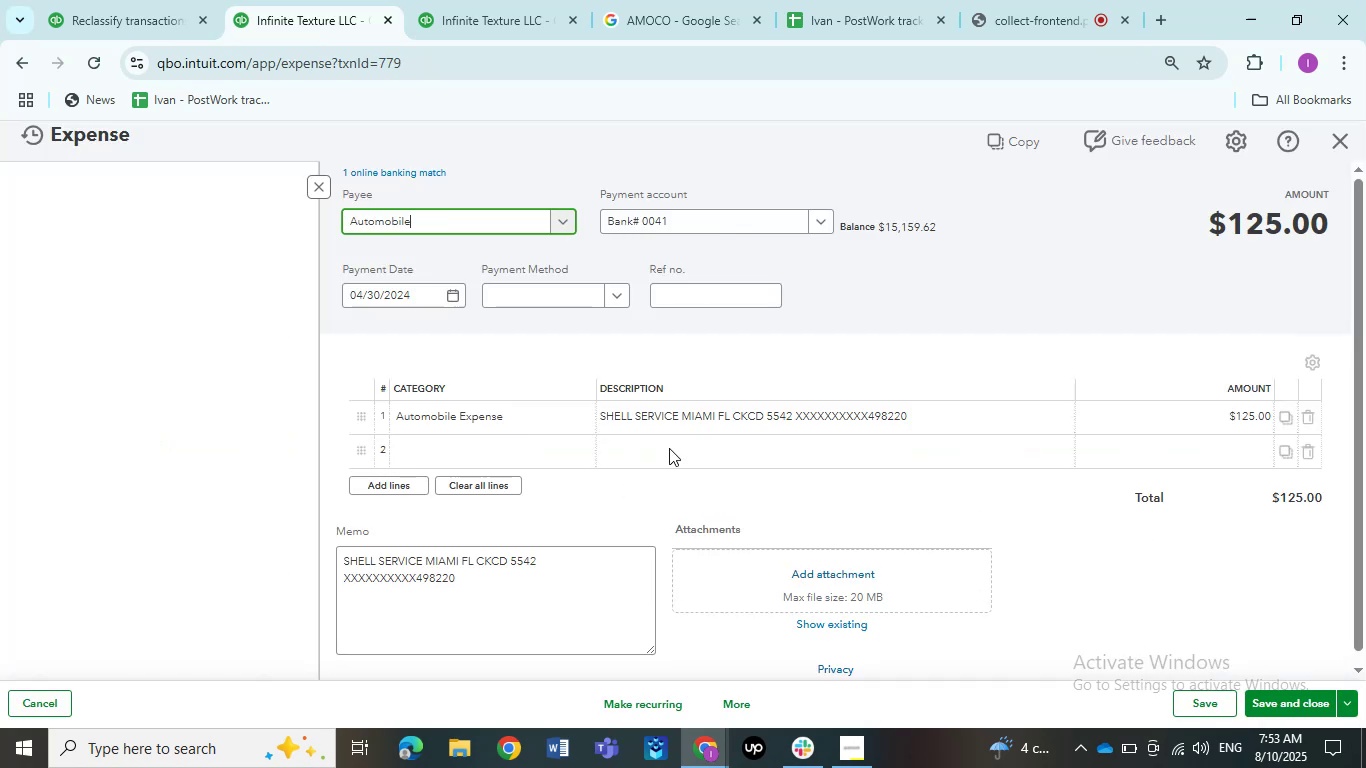 
left_click([687, 418])
 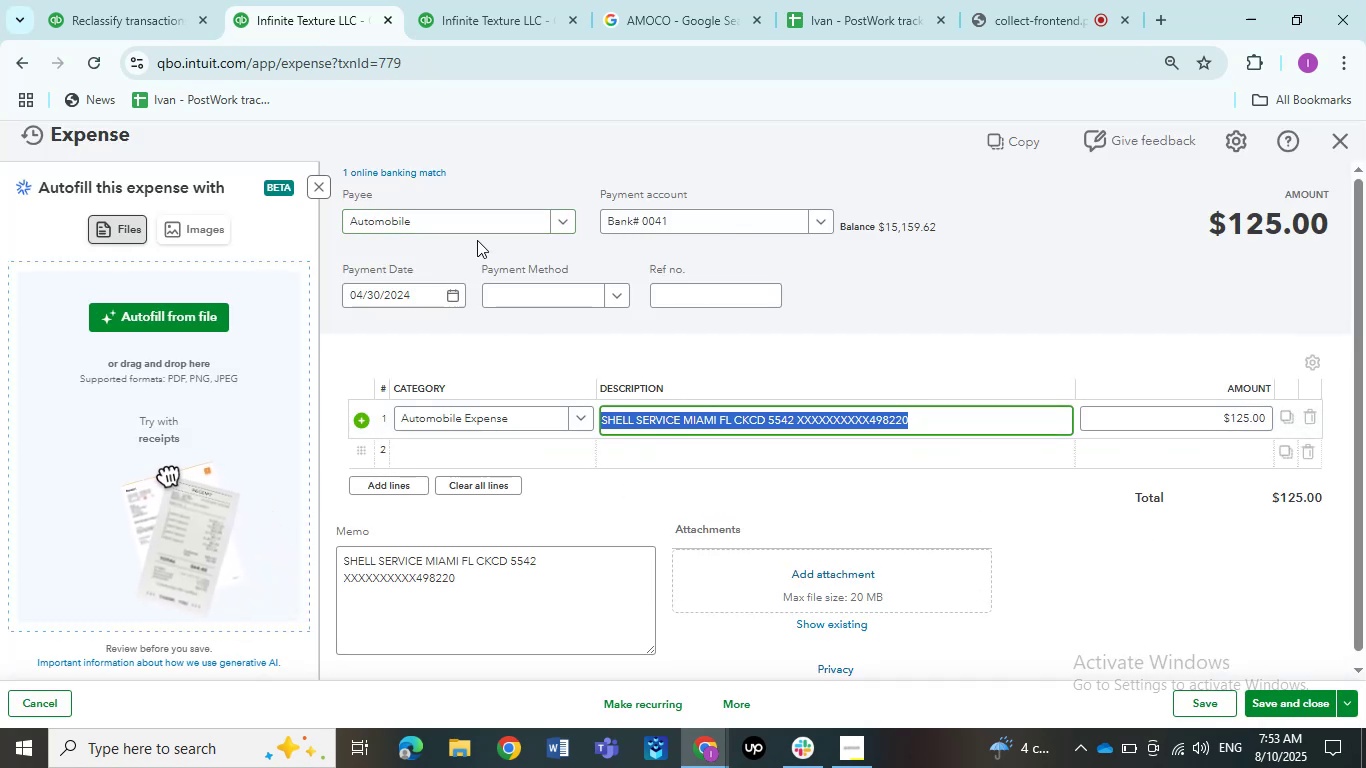 
left_click([464, 222])
 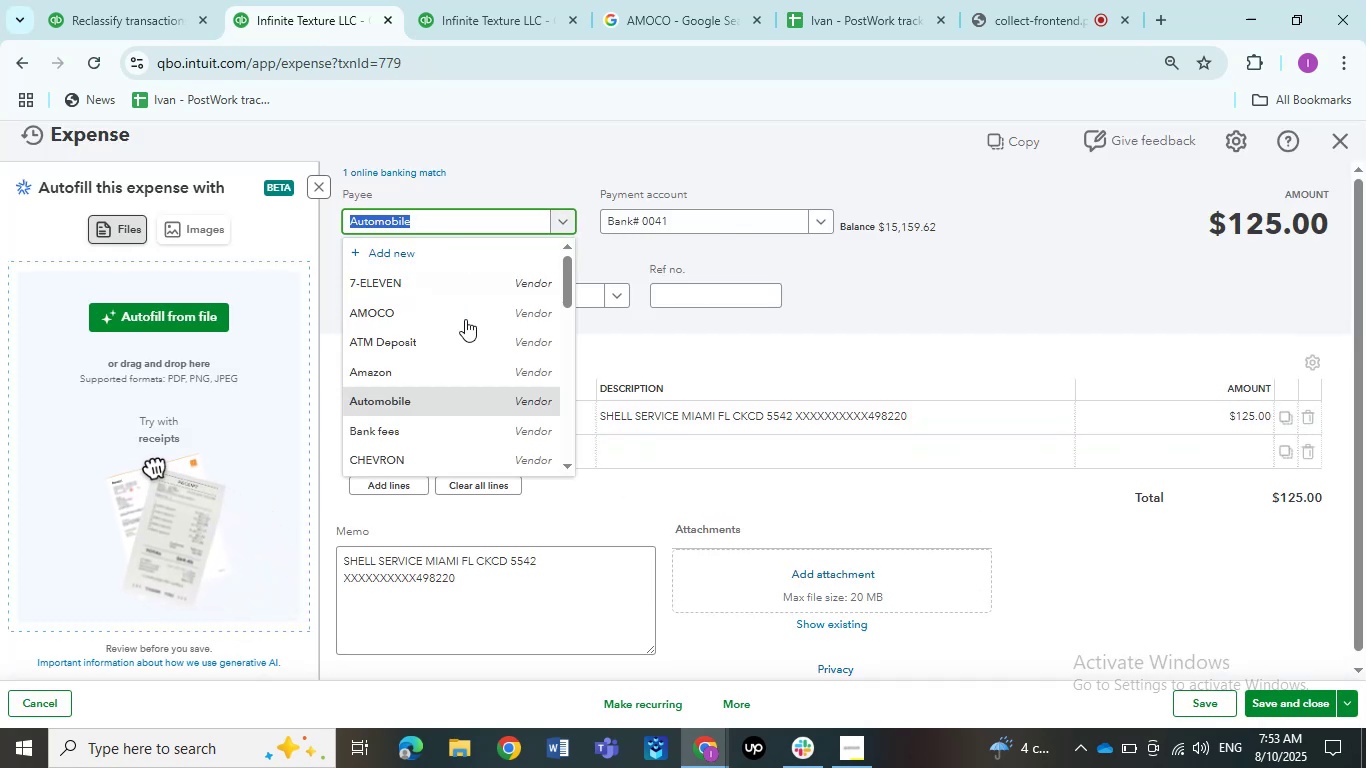 
scroll: coordinate [467, 385], scroll_direction: down, amount: 3.0
 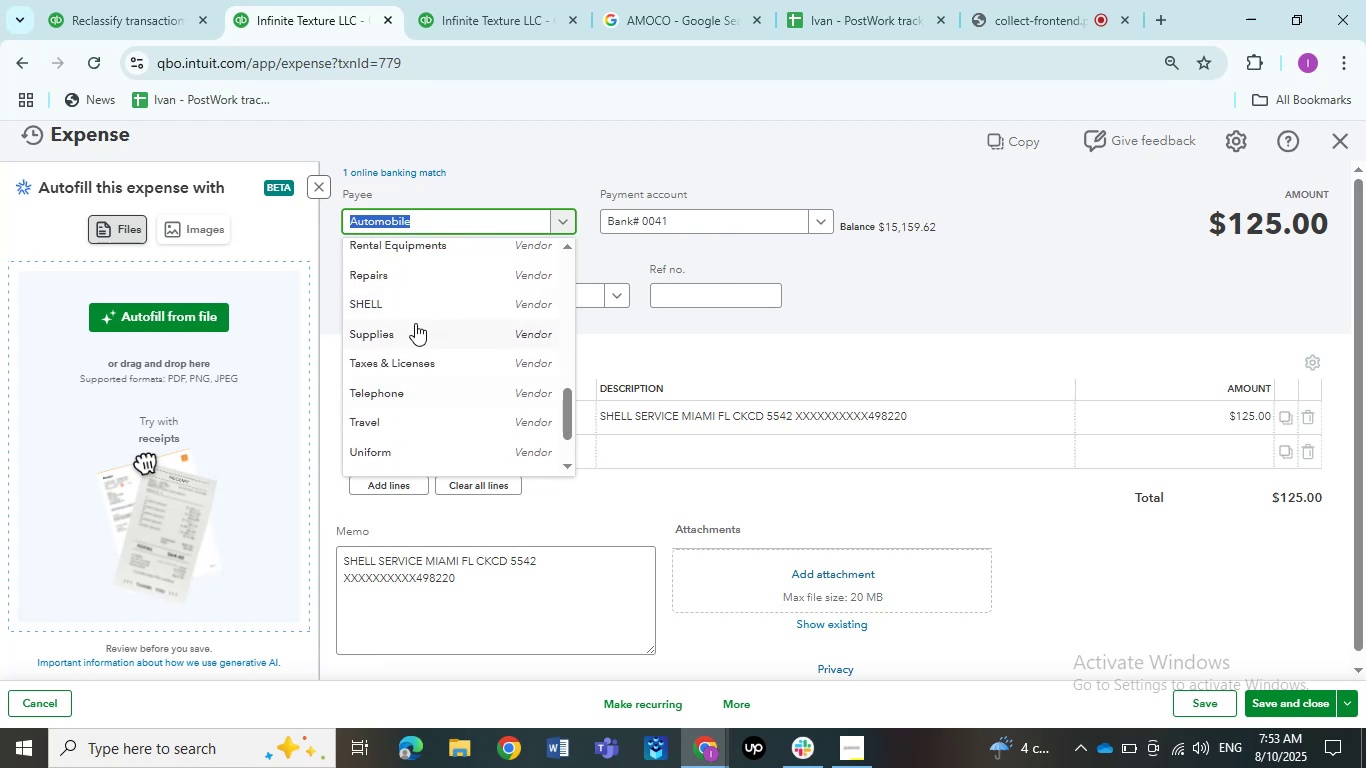 
left_click([405, 308])
 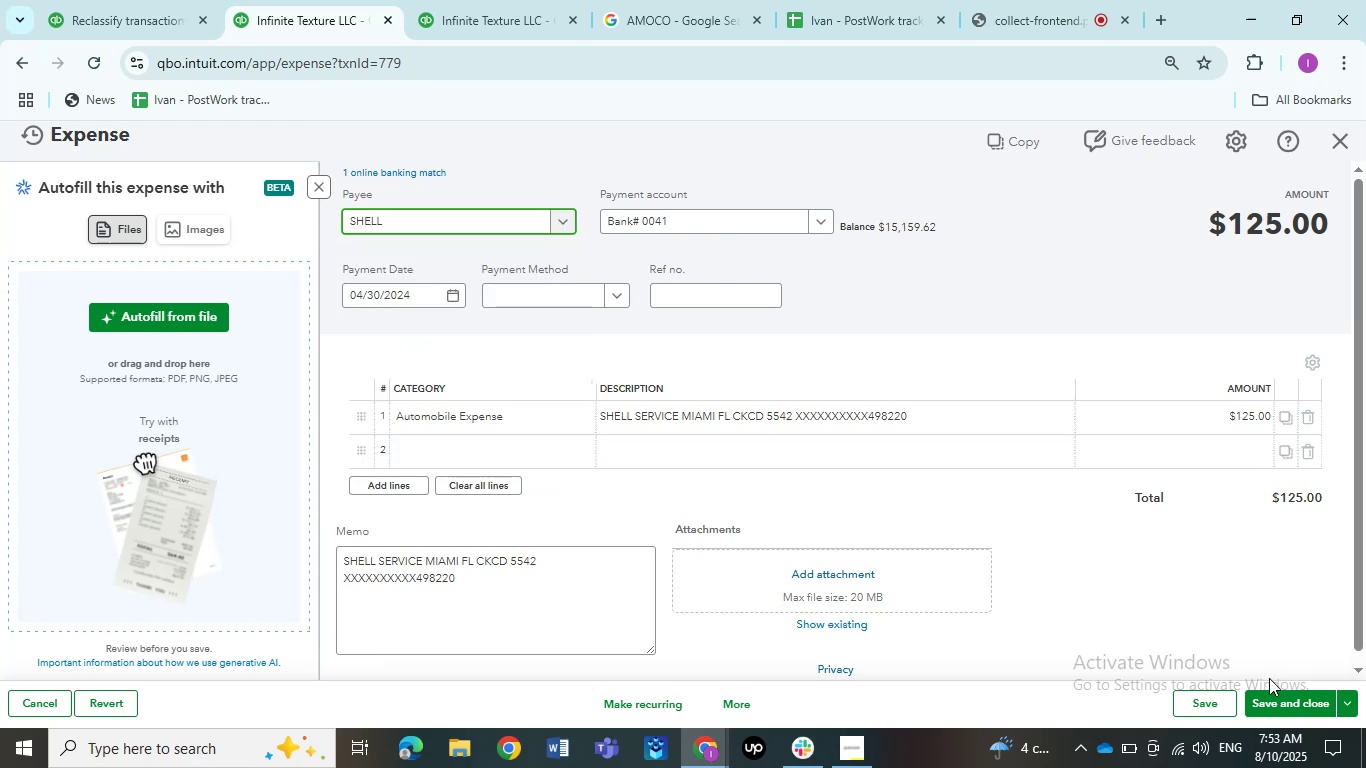 
left_click([1218, 700])
 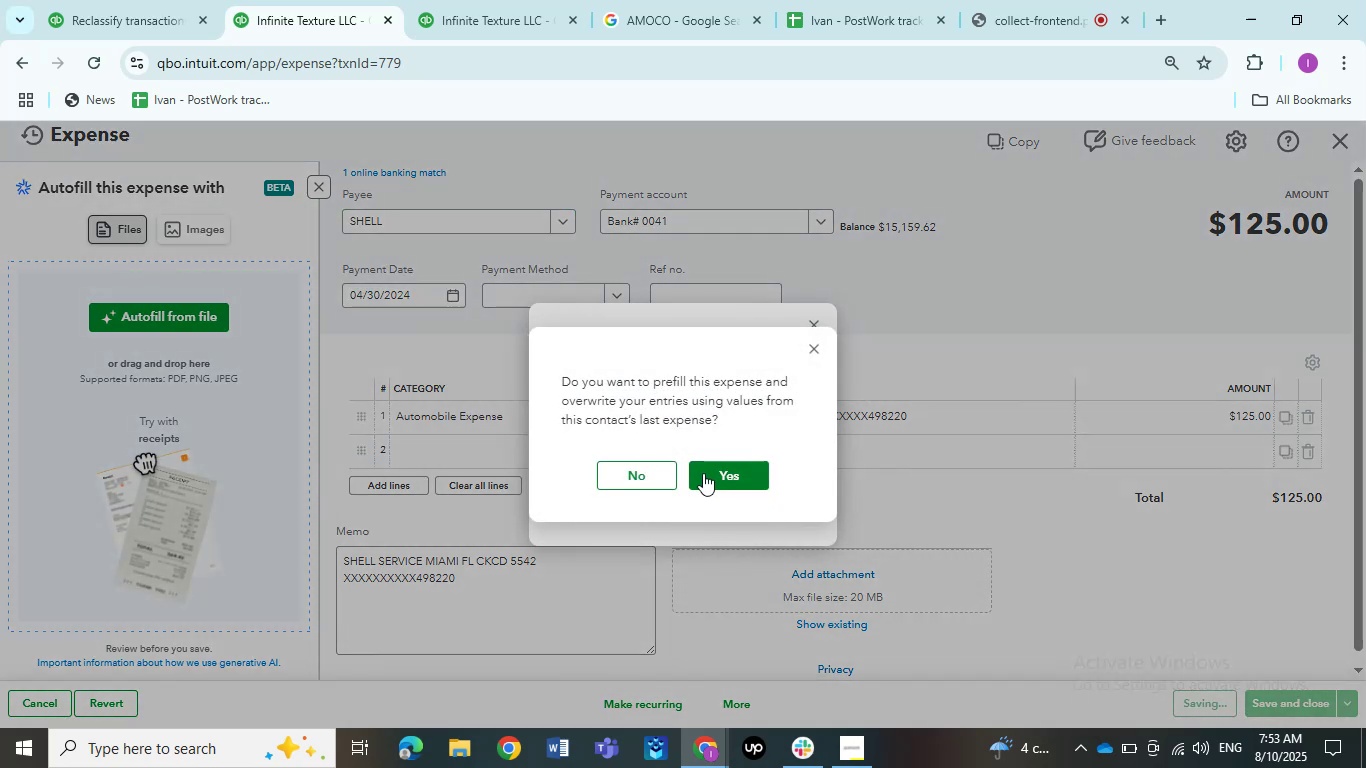 
left_click([665, 473])
 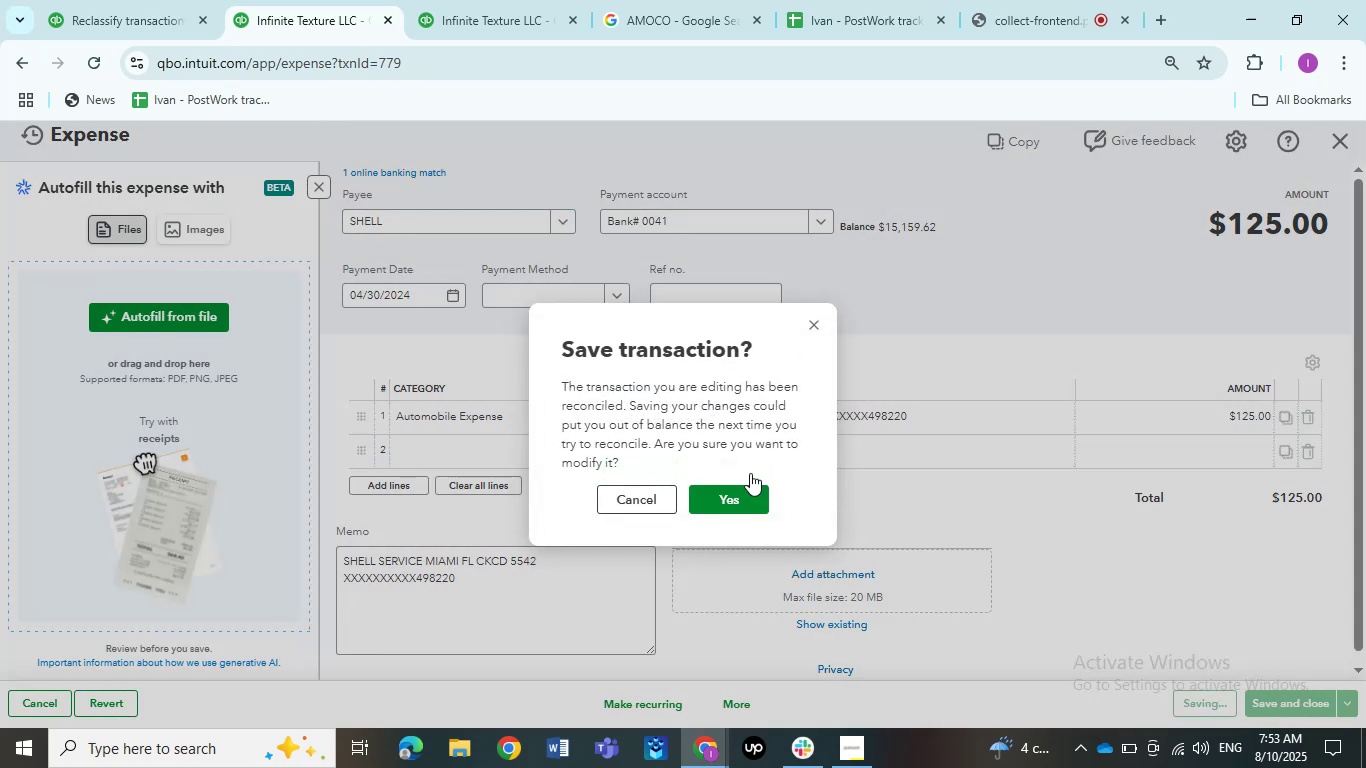 
left_click([747, 489])
 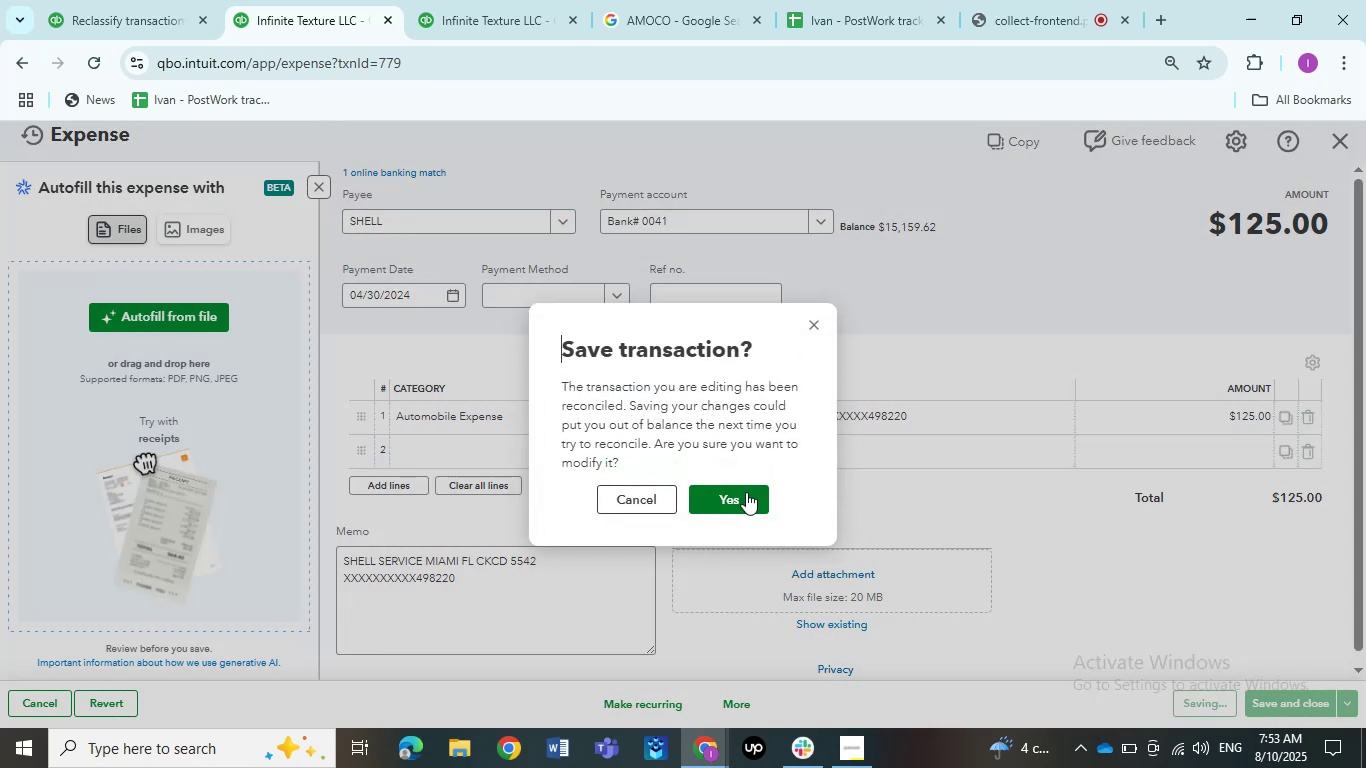 
left_click([746, 492])
 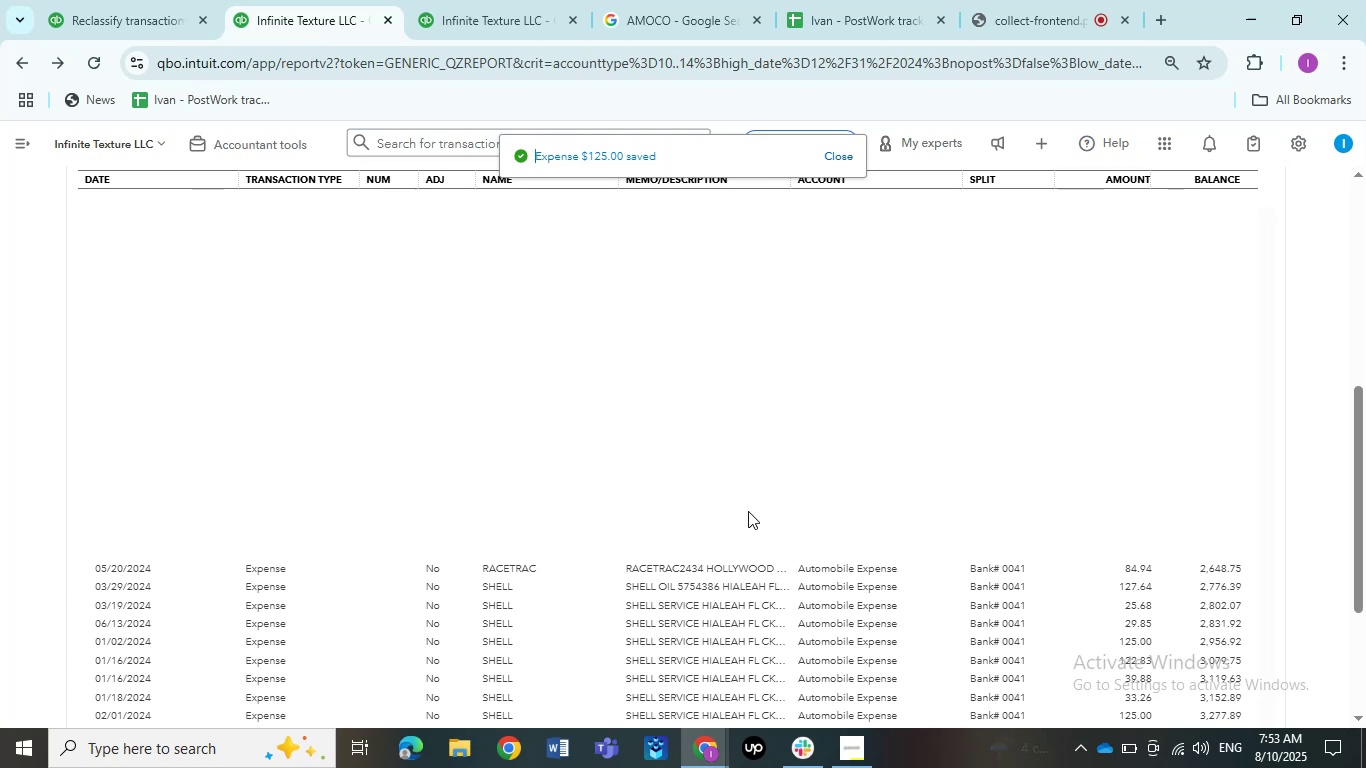 
wait(7.08)
 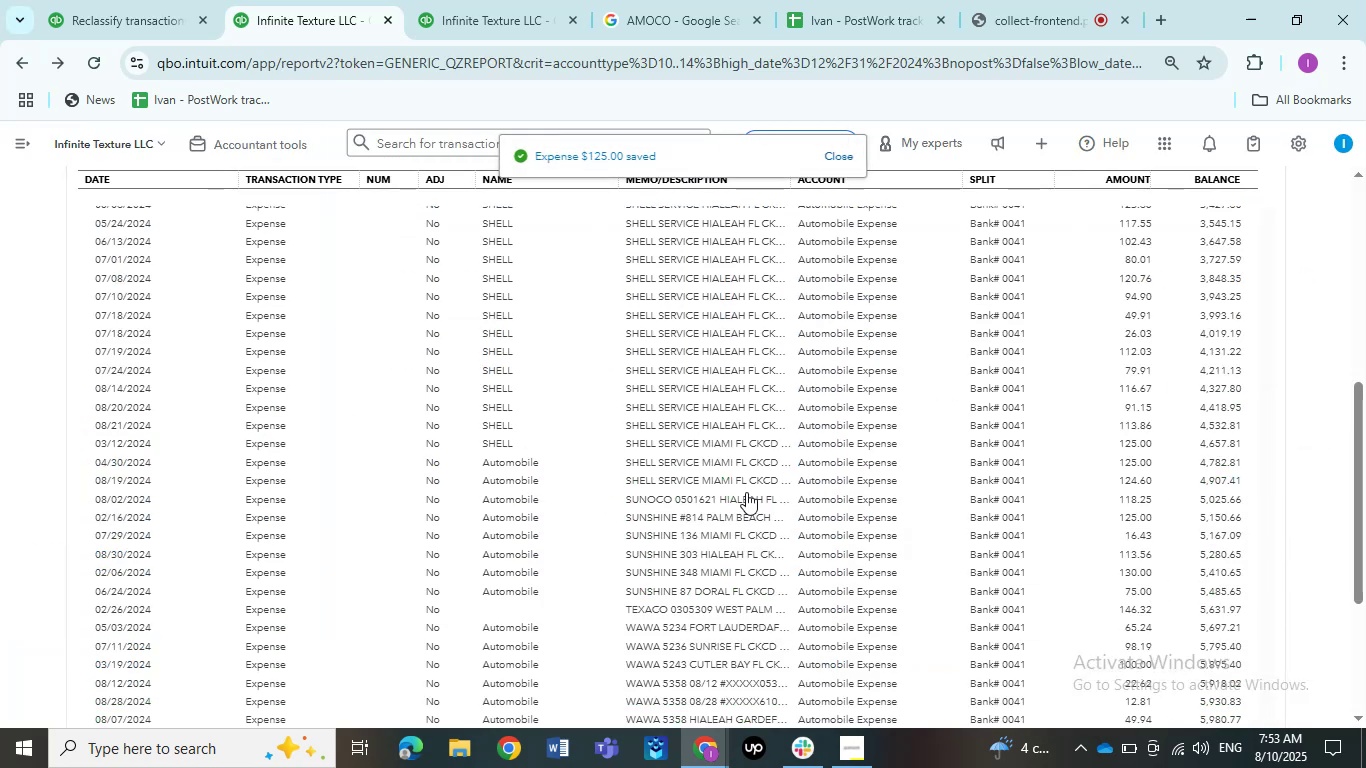 
left_click([714, 459])
 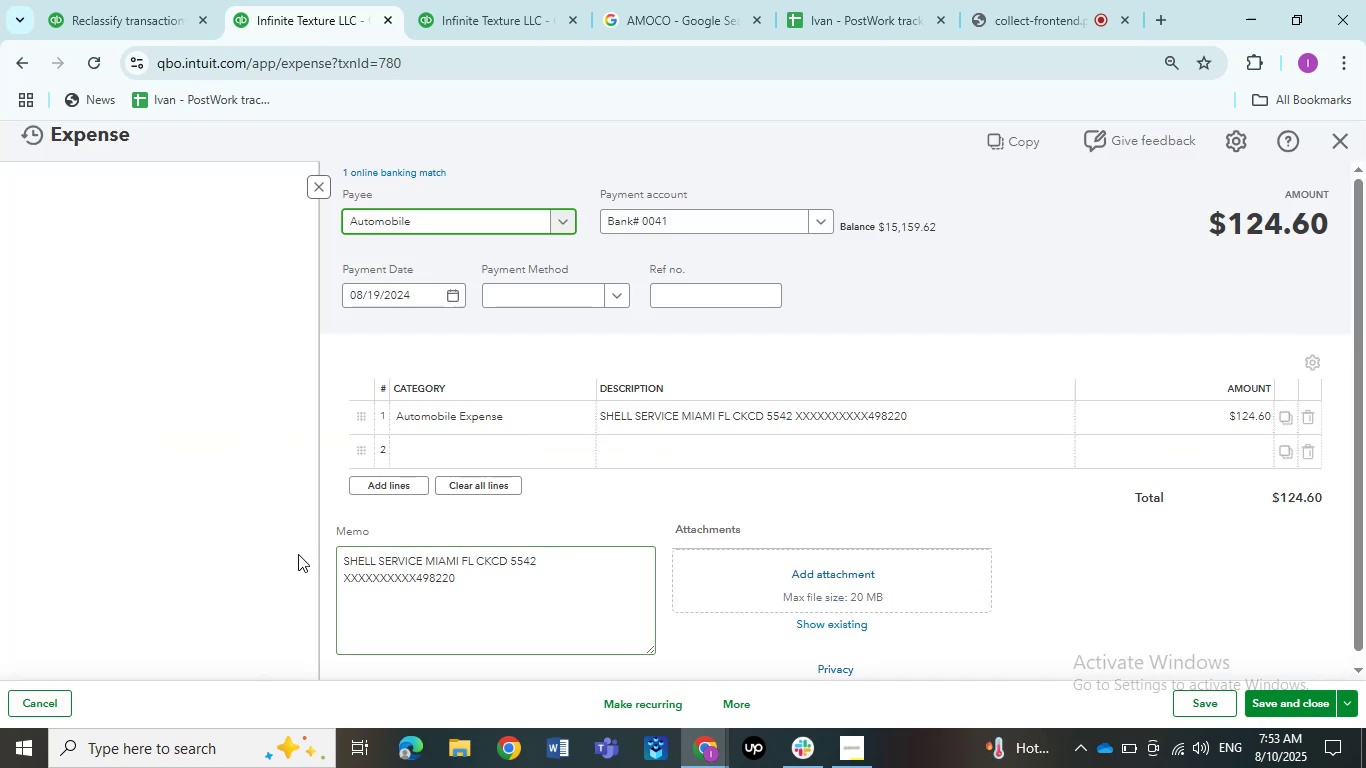 
wait(5.69)
 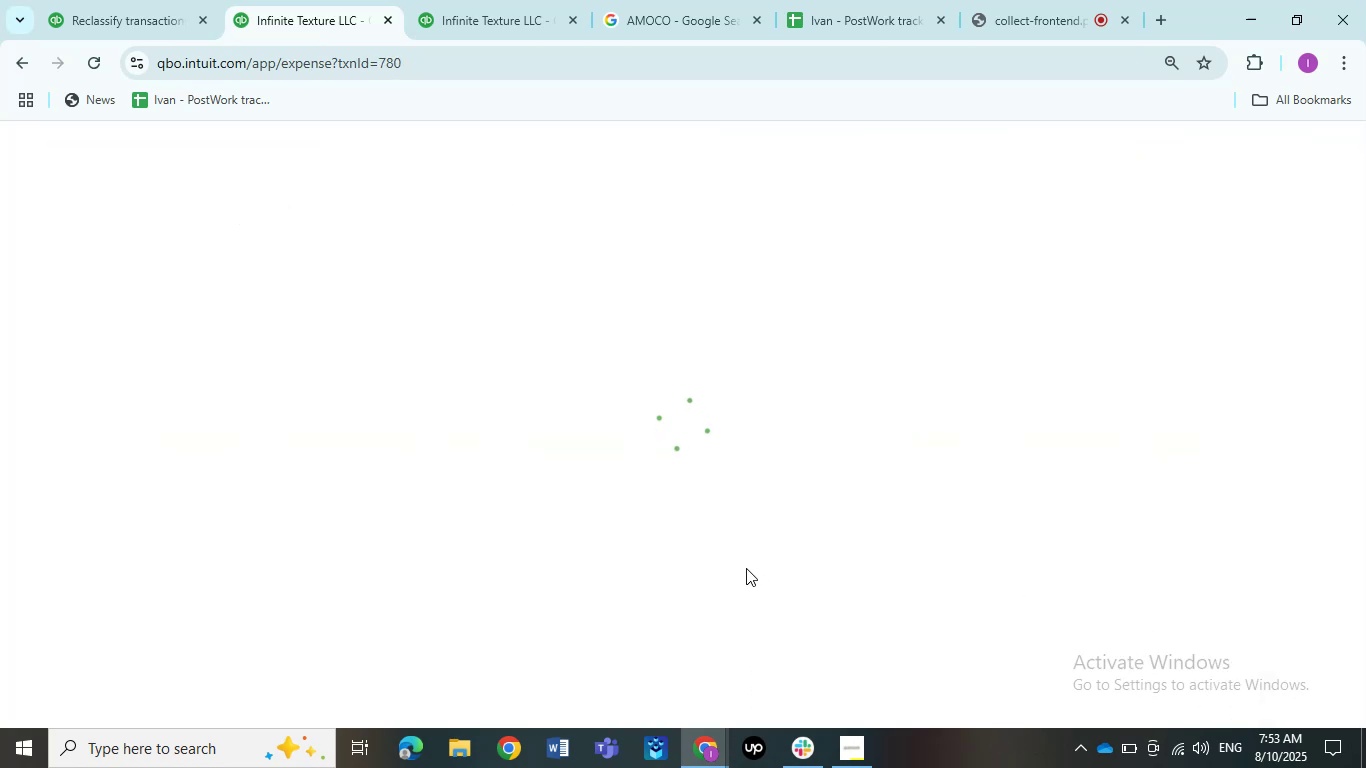 
left_click([443, 227])
 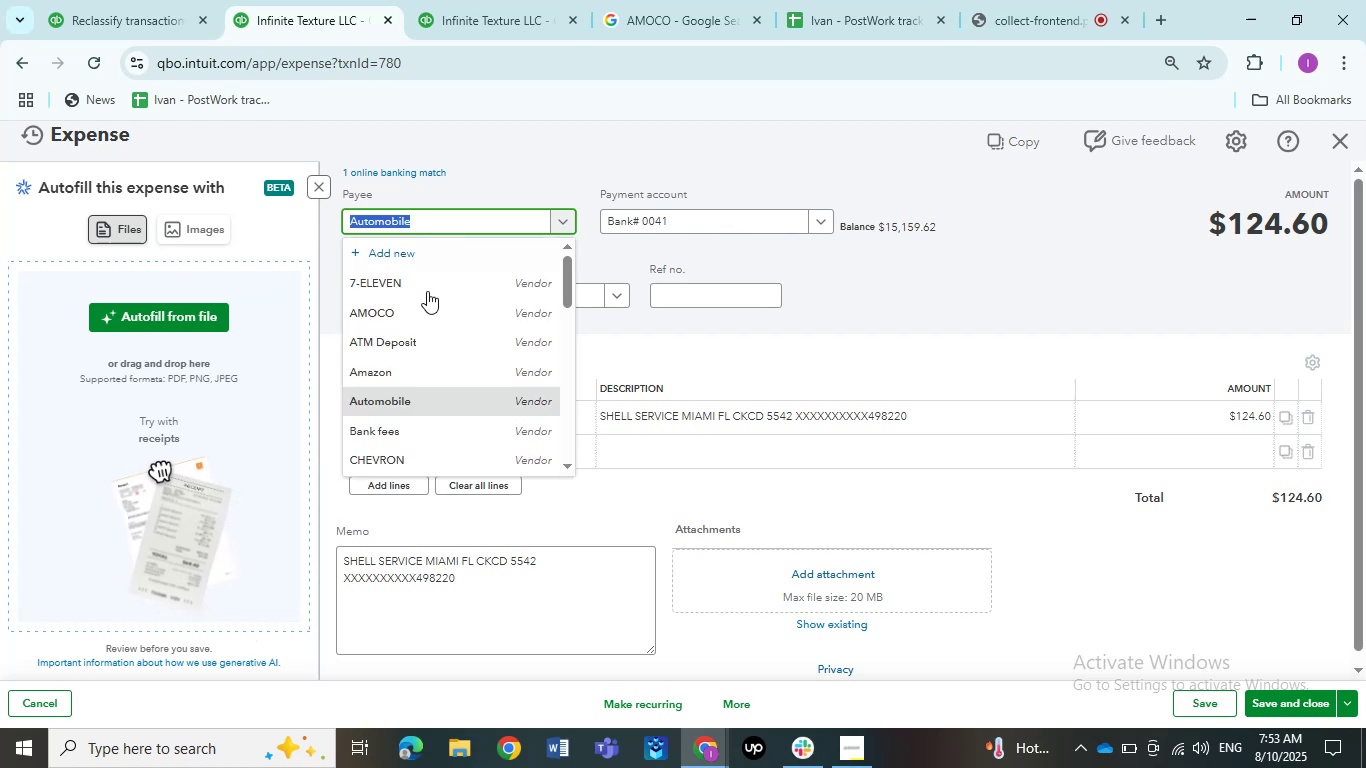 
scroll: coordinate [428, 358], scroll_direction: down, amount: 2.0
 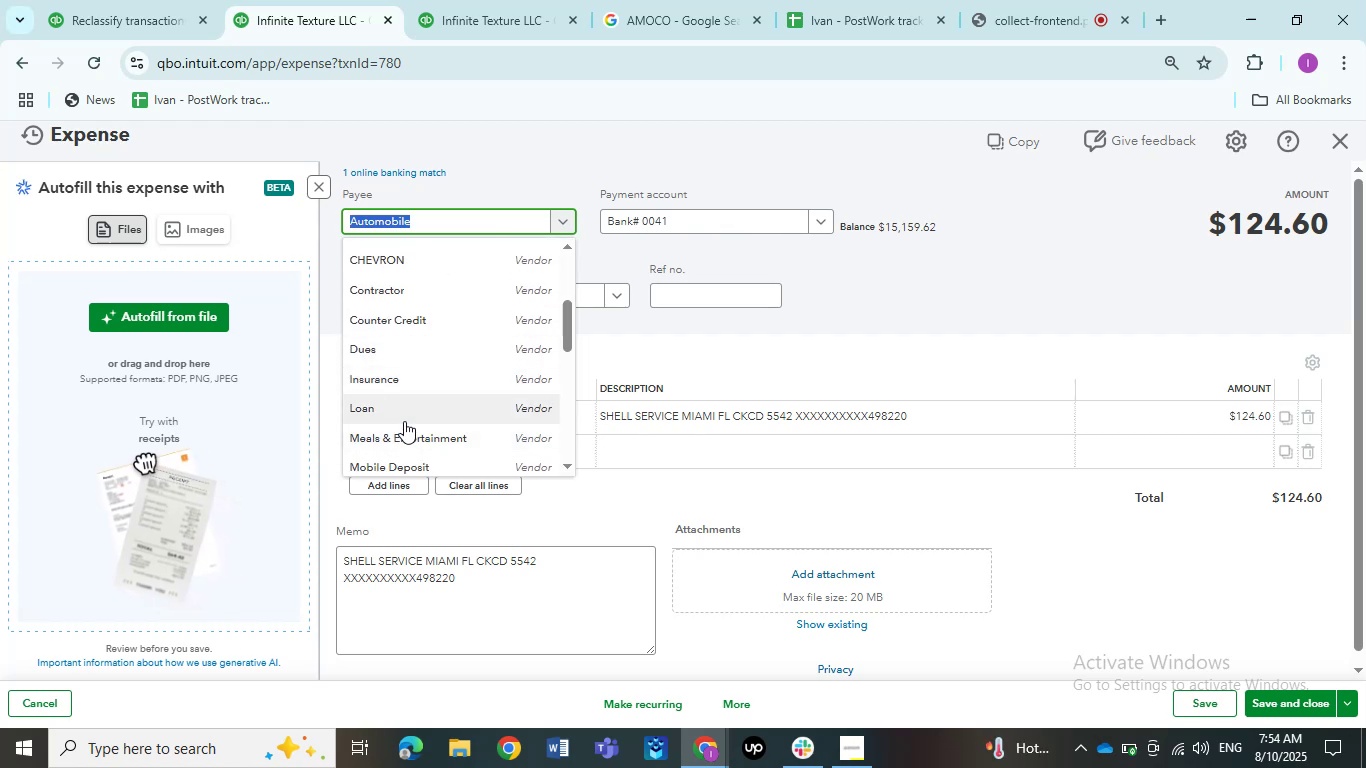 
wait(10.78)
 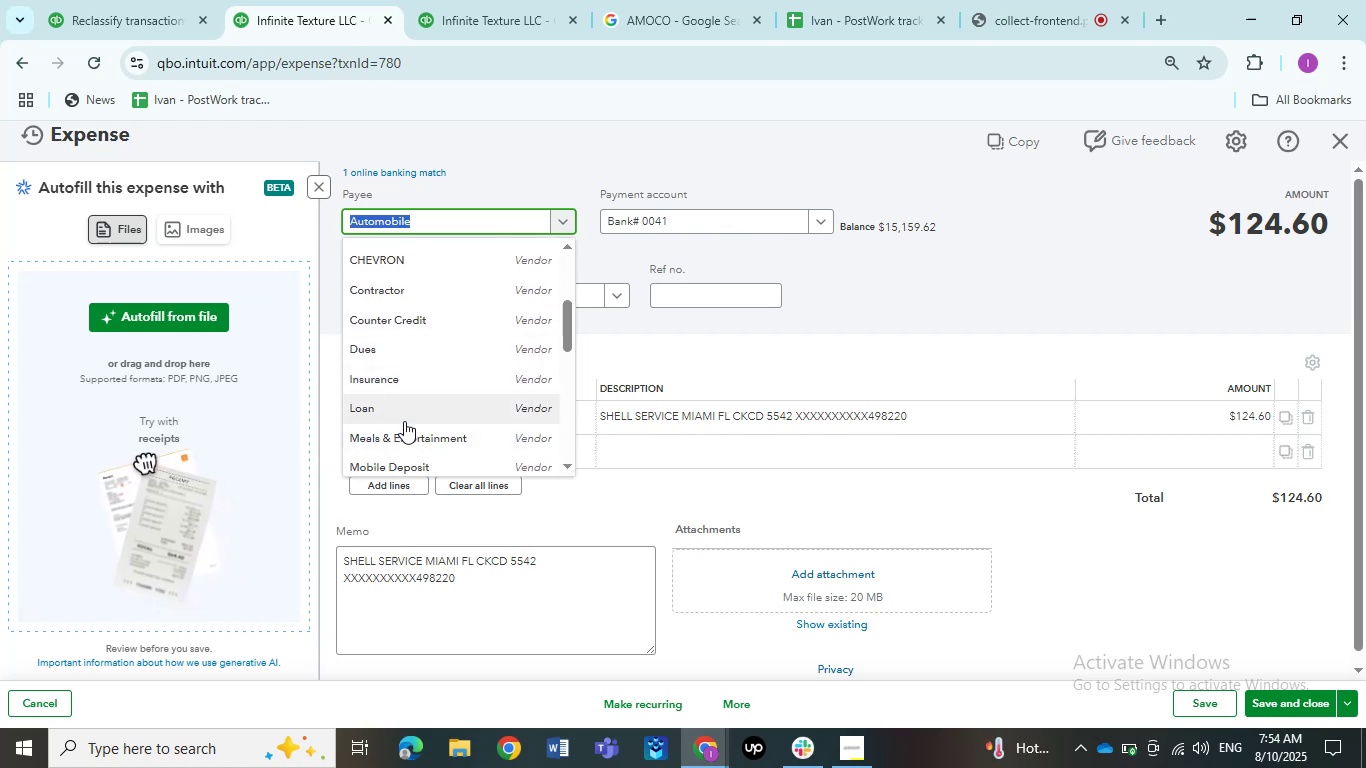 
scroll: coordinate [473, 411], scroll_direction: down, amount: 2.0
 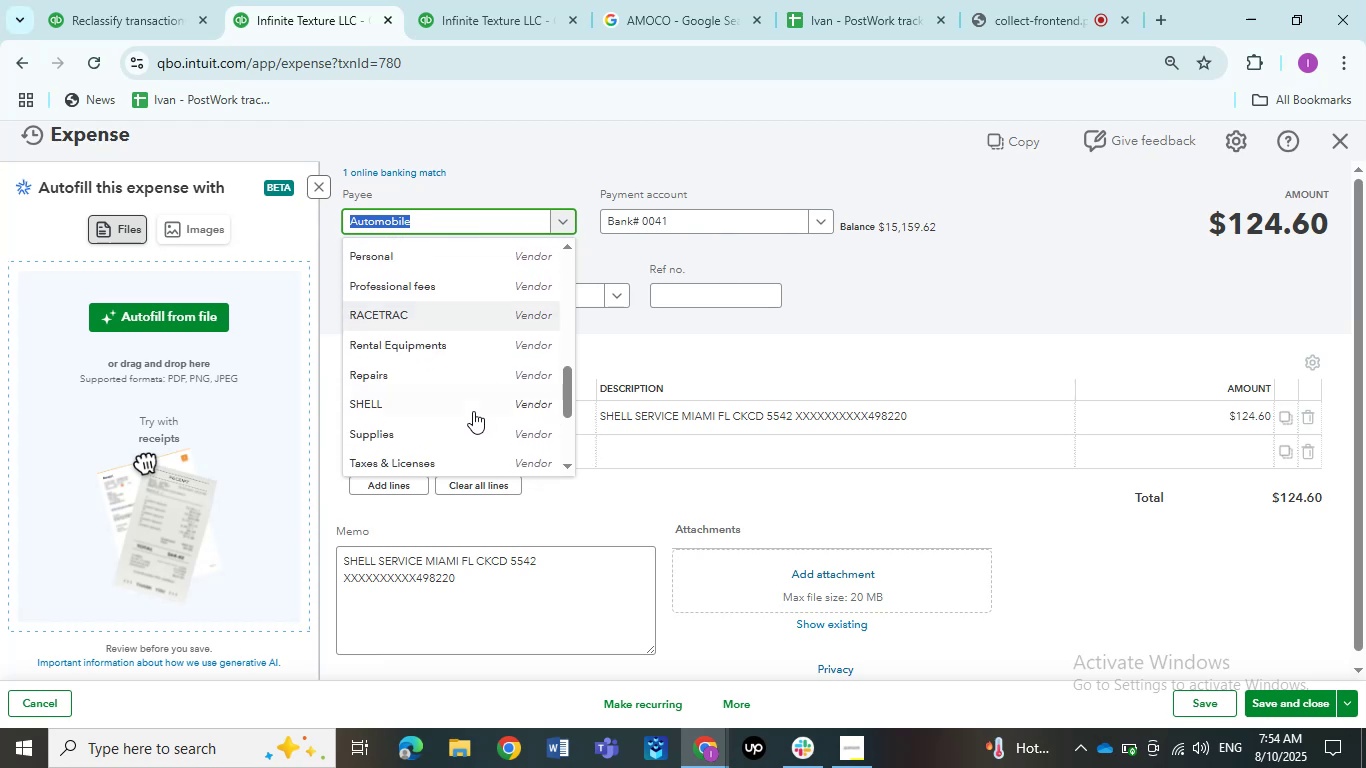 
left_click([472, 411])
 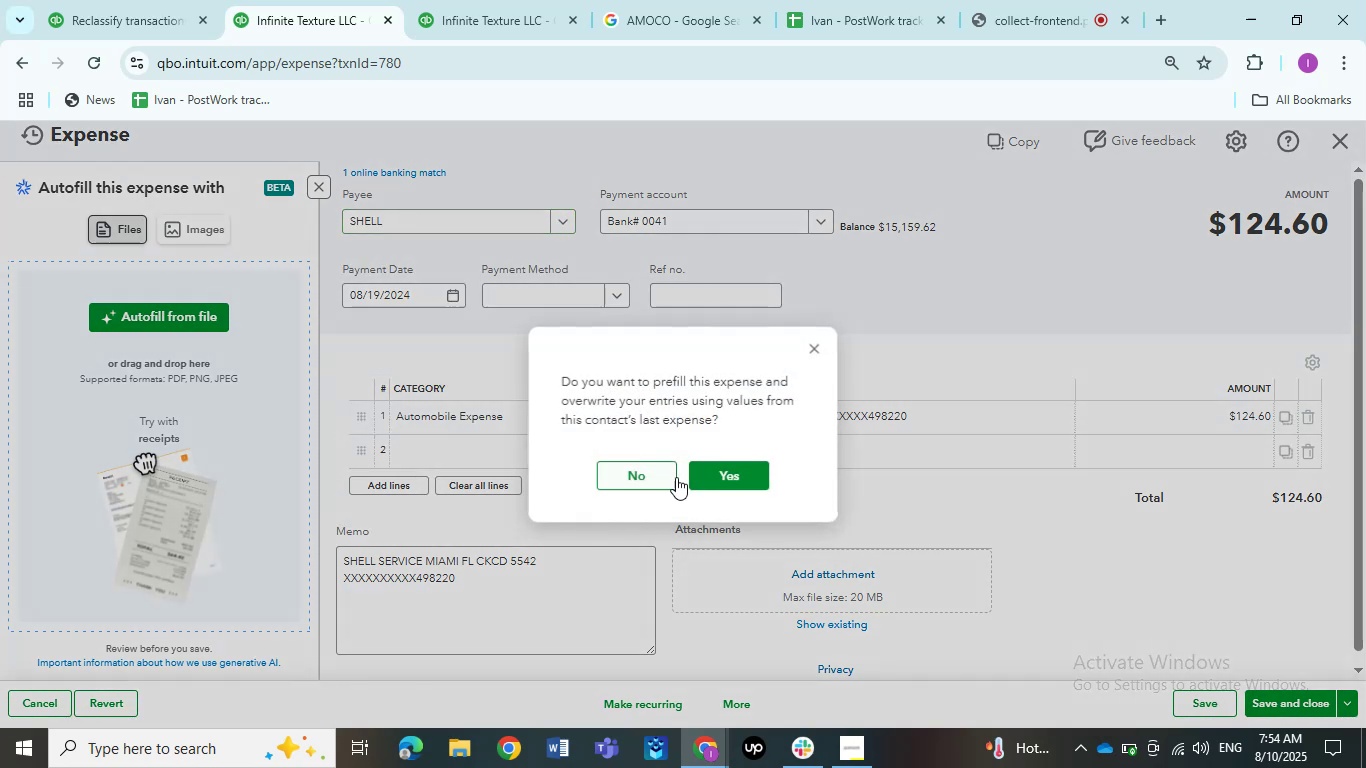 
left_click([665, 485])
 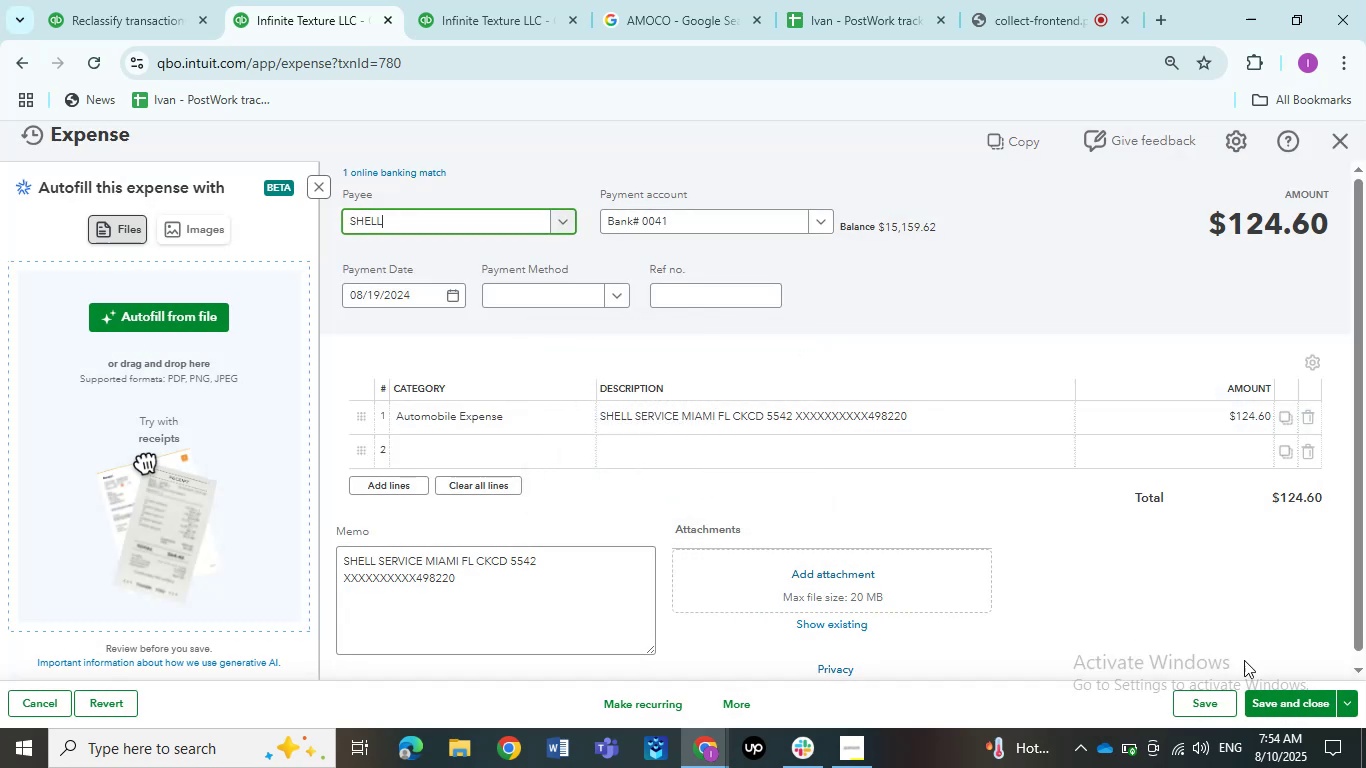 
left_click([1286, 700])
 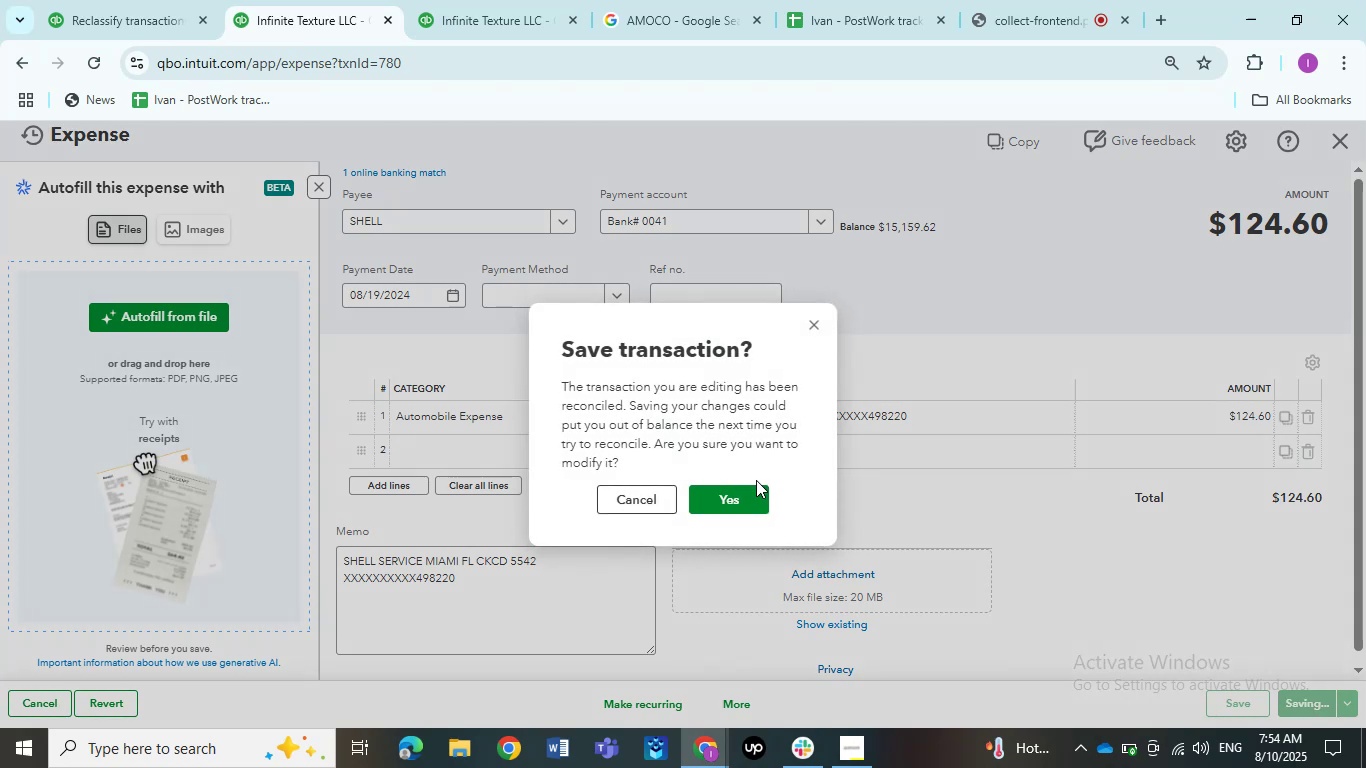 
left_click([752, 497])
 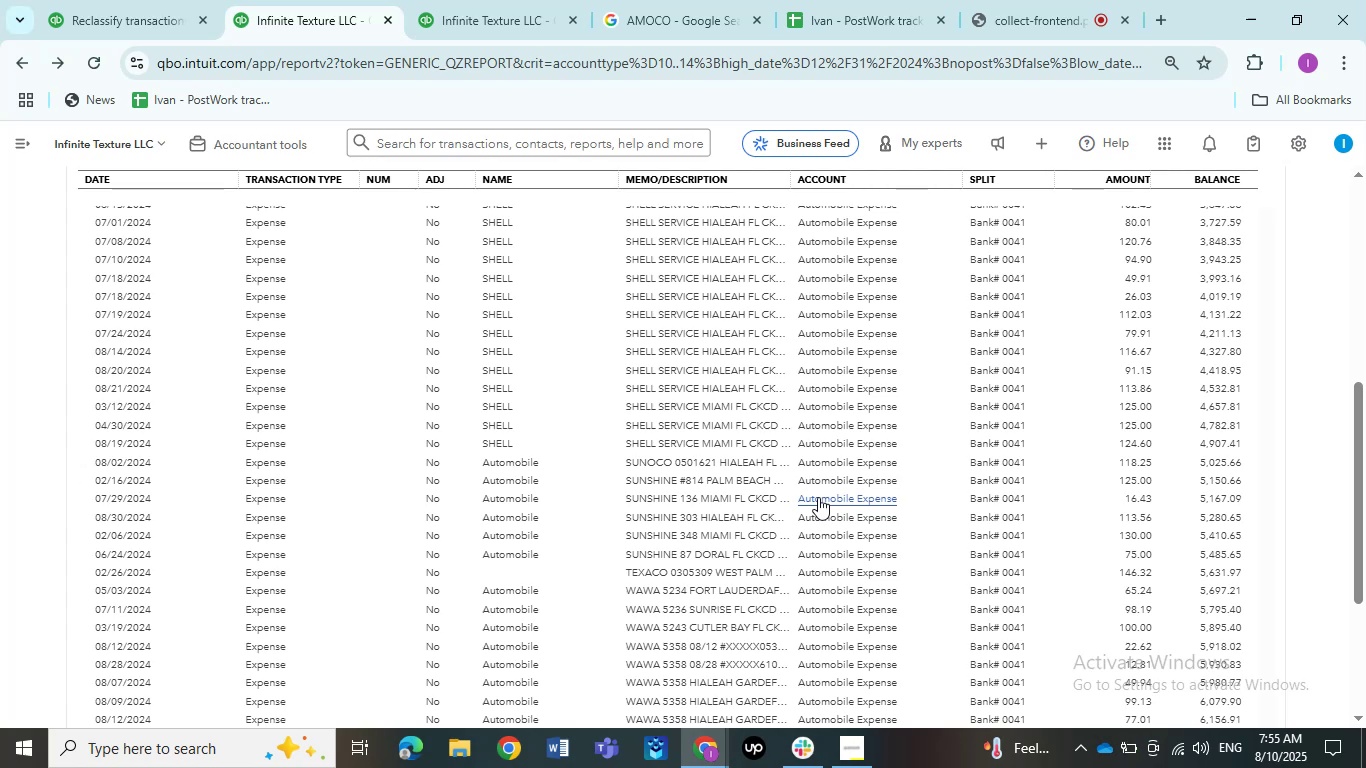 
wait(56.64)
 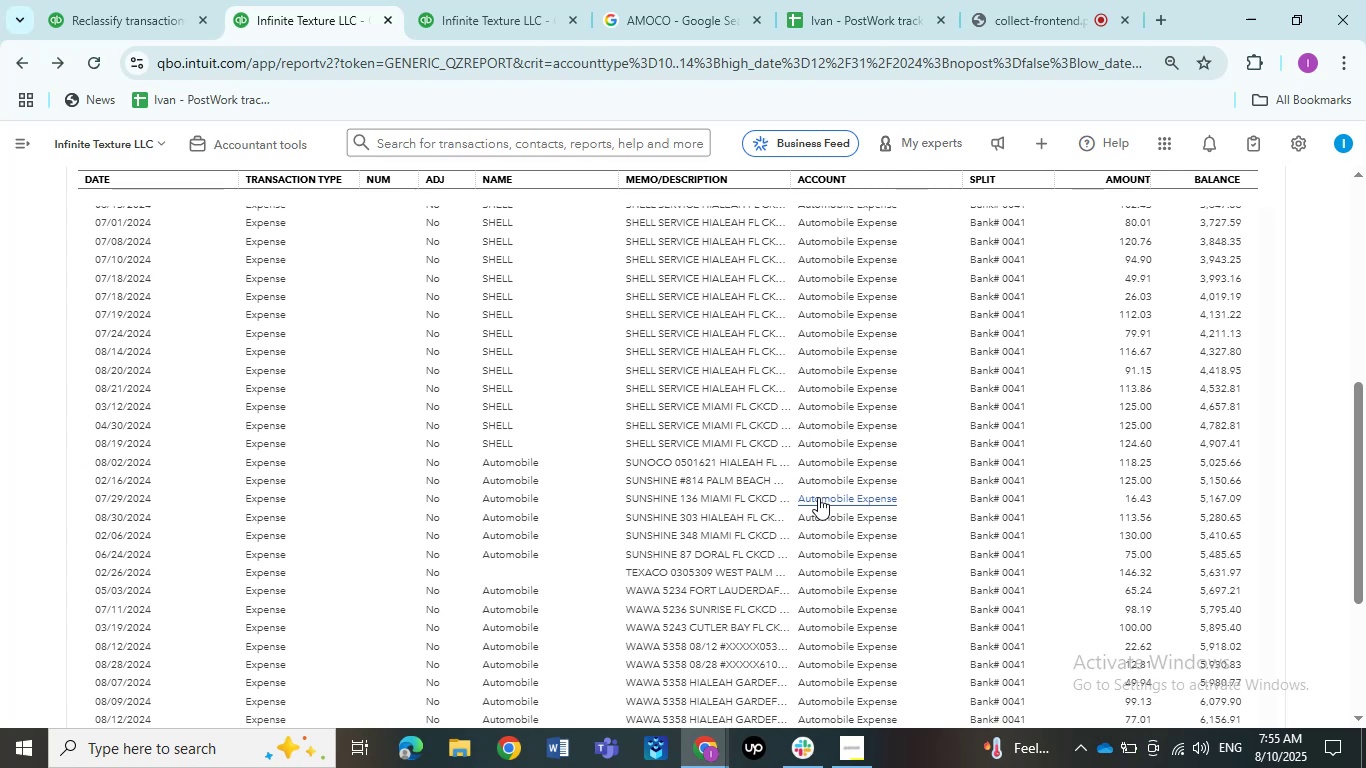 
left_click([703, 471])
 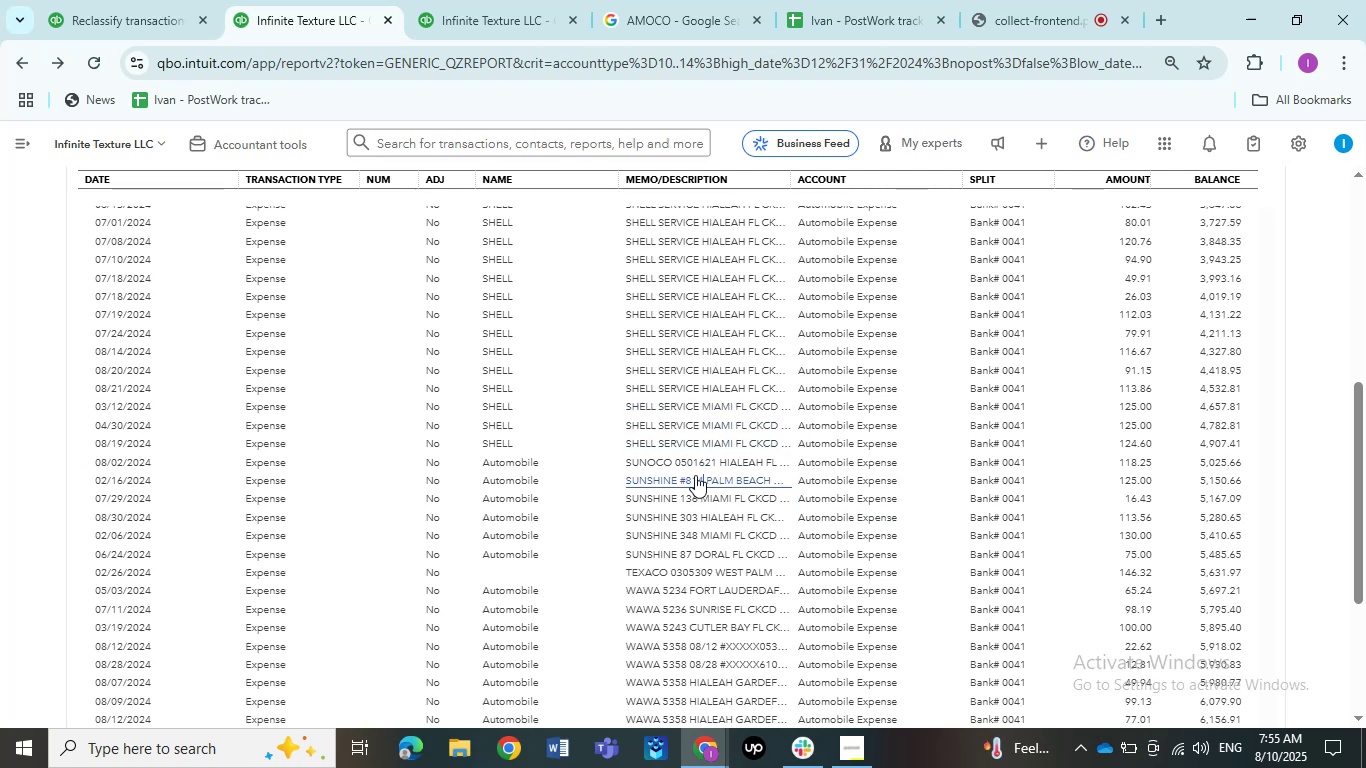 
left_click([695, 465])
 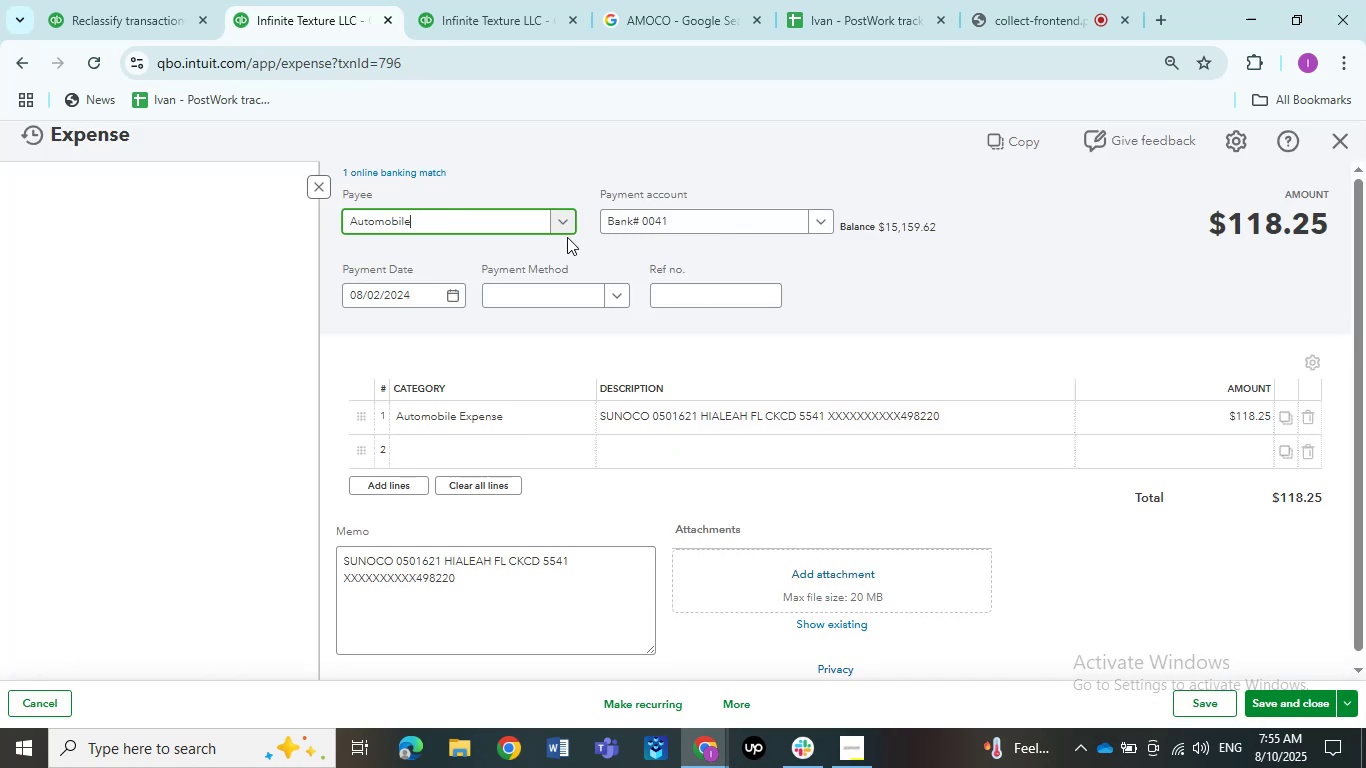 
left_click([631, 436])
 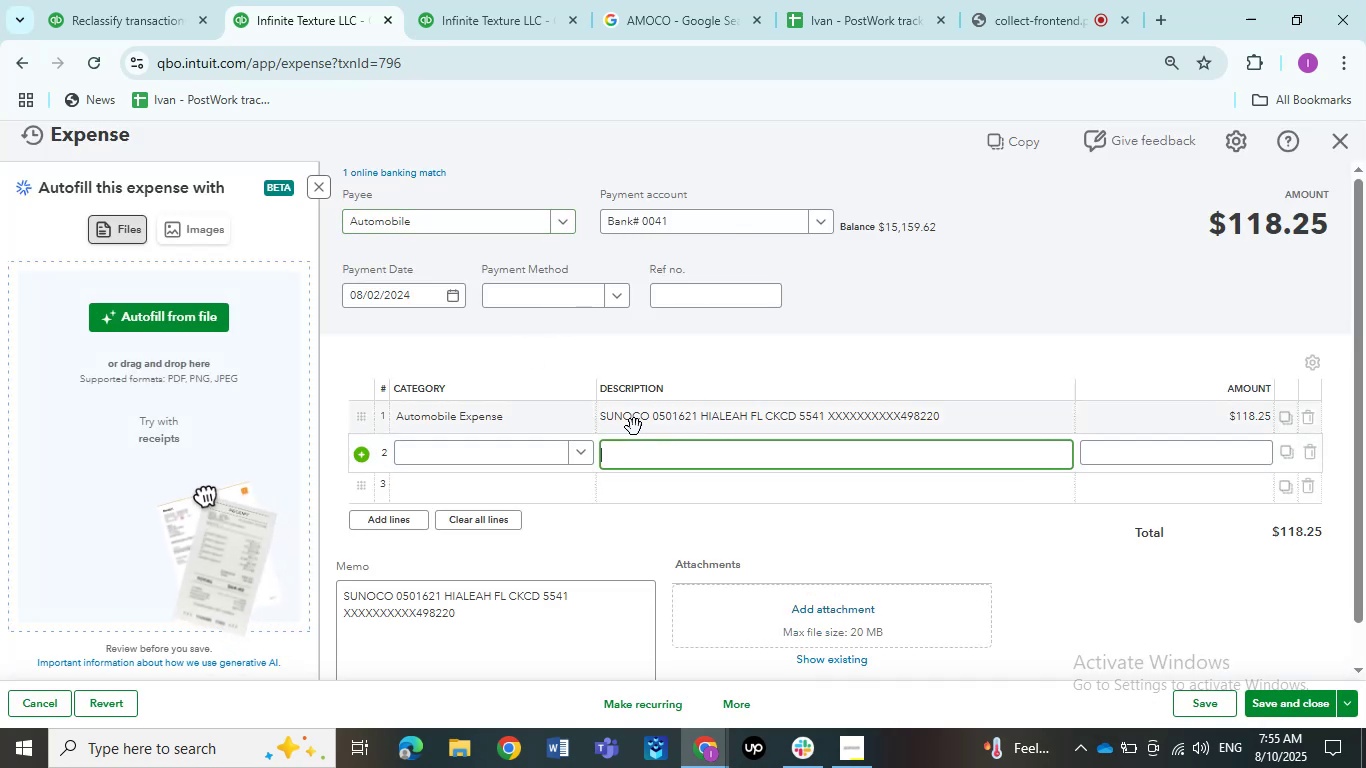 
left_click([634, 426])
 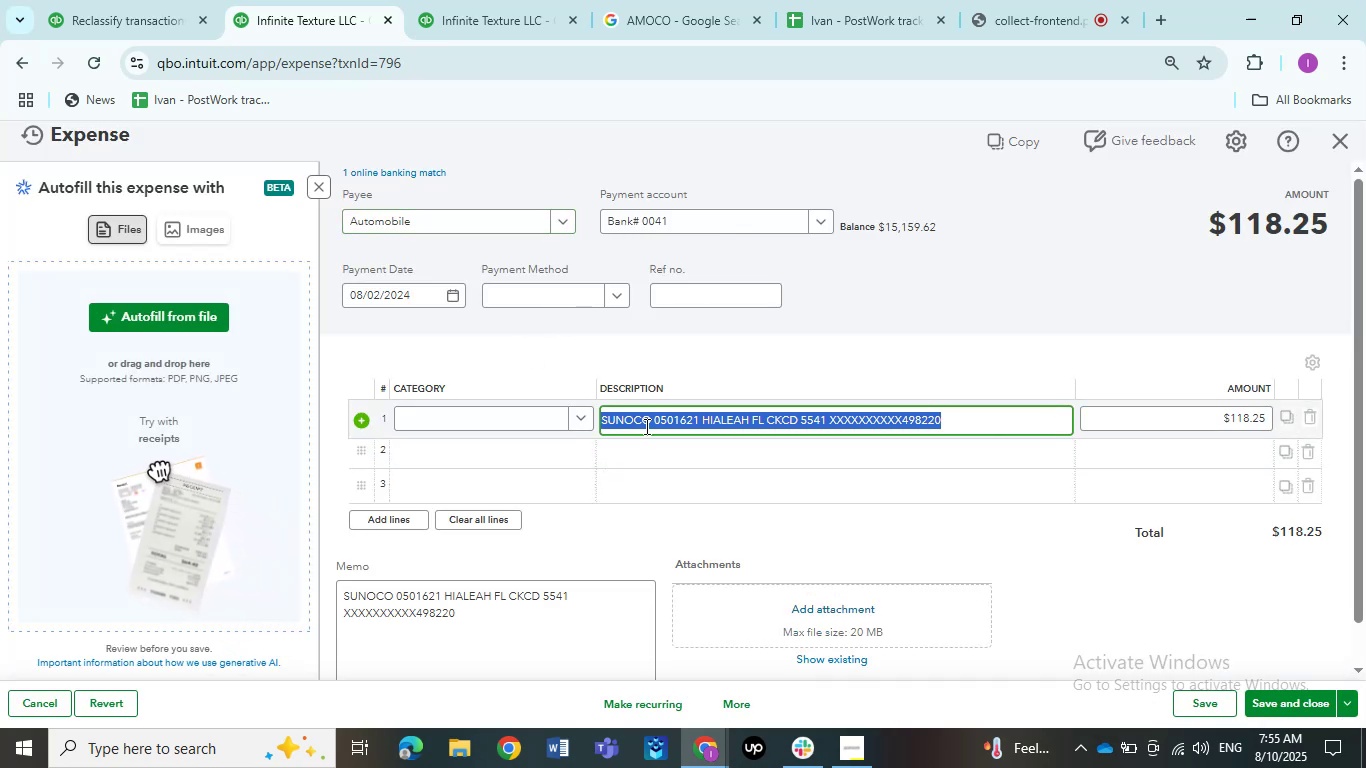 
left_click([650, 422])
 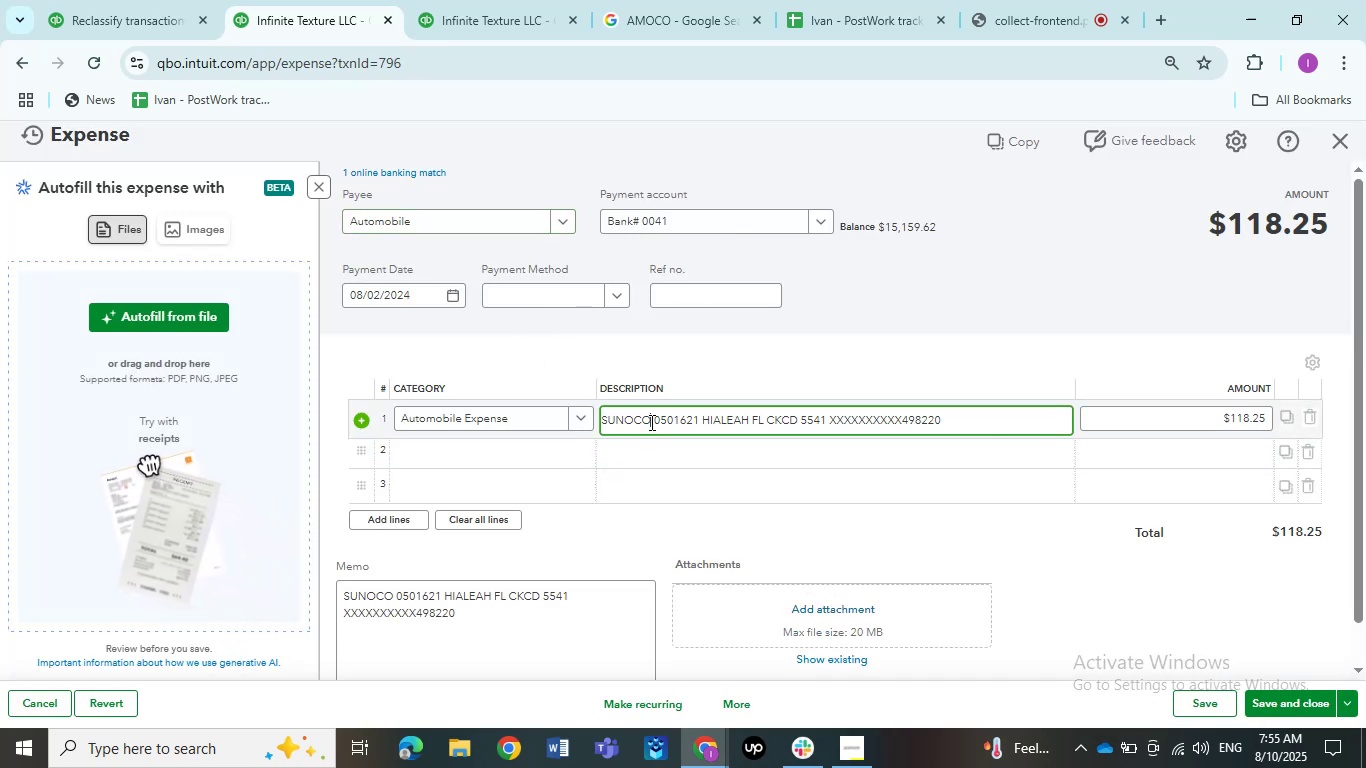 
left_click_drag(start_coordinate=[650, 422], to_coordinate=[588, 421])
 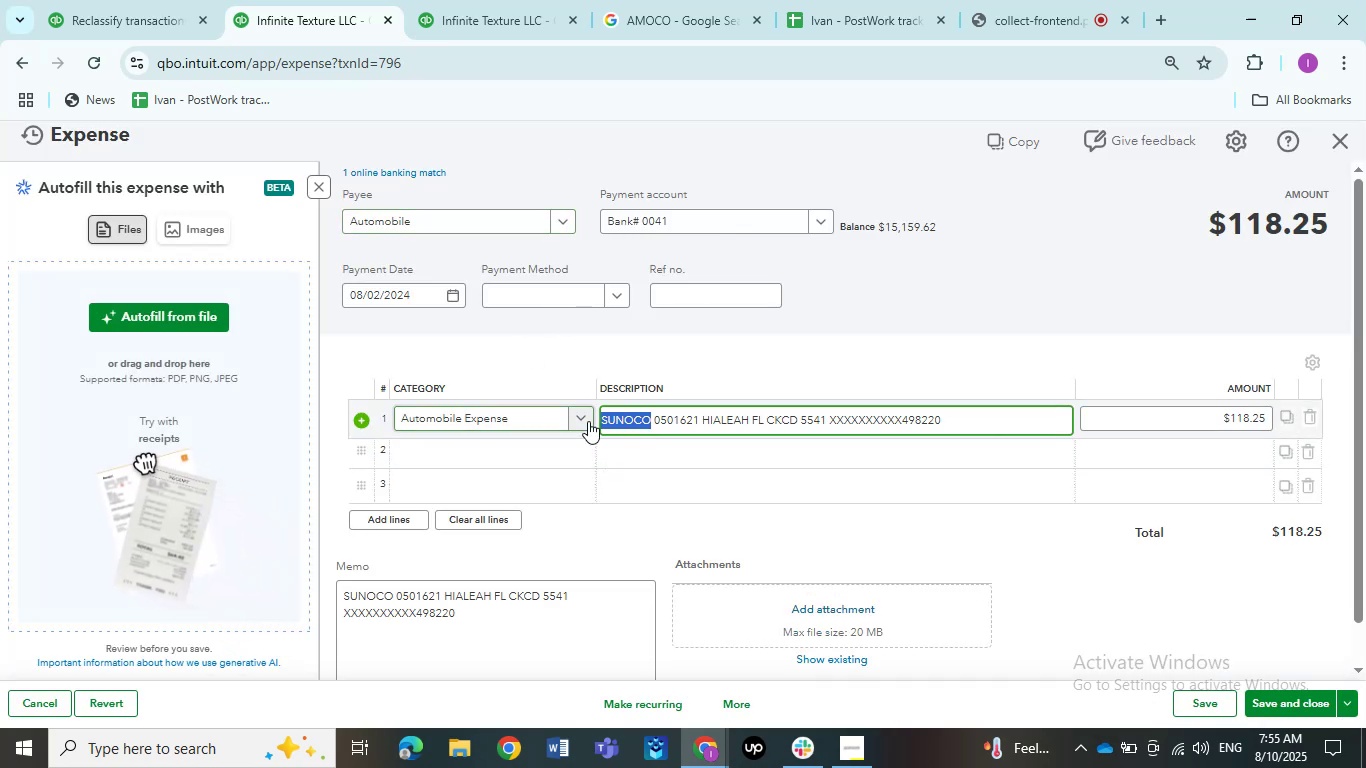 
key(Control+C)
 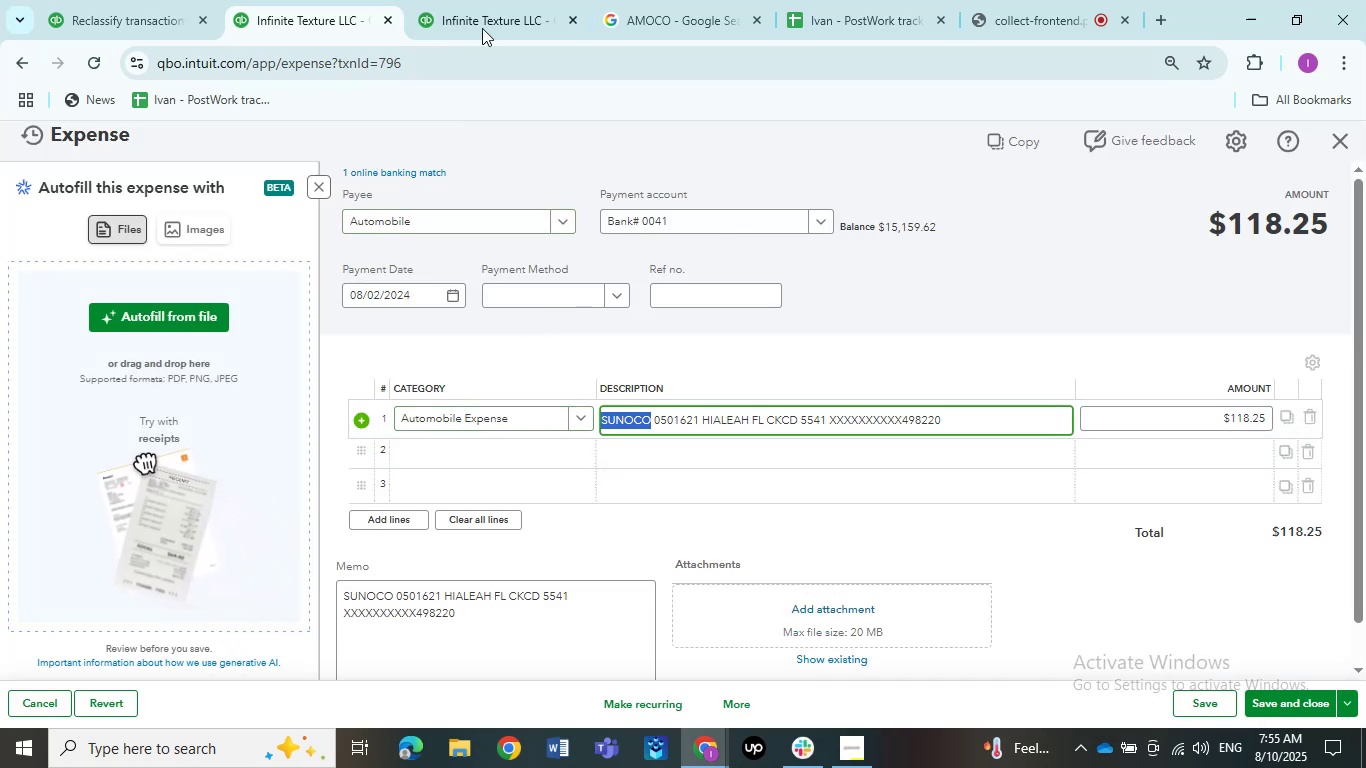 
left_click([615, 7])
 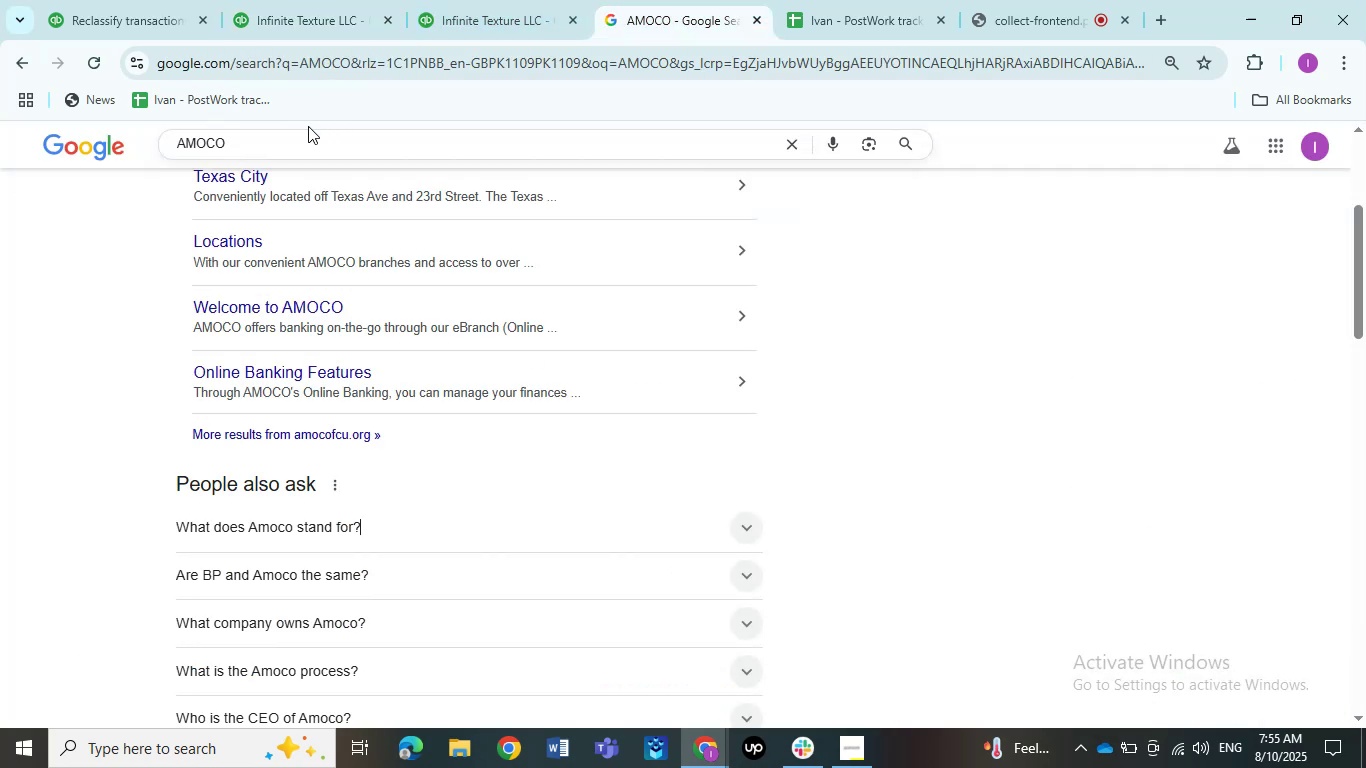 
left_click_drag(start_coordinate=[282, 137], to_coordinate=[108, 137])
 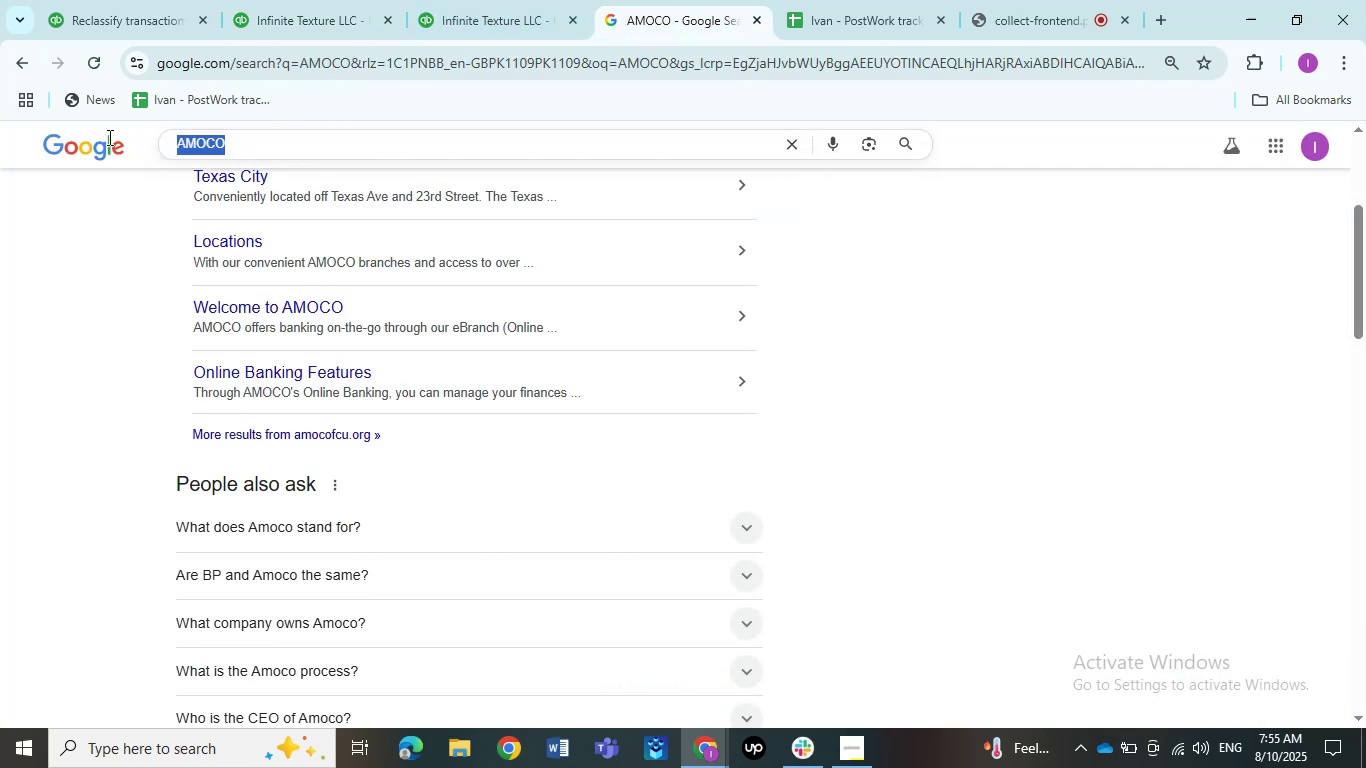 
key(Control+V)
 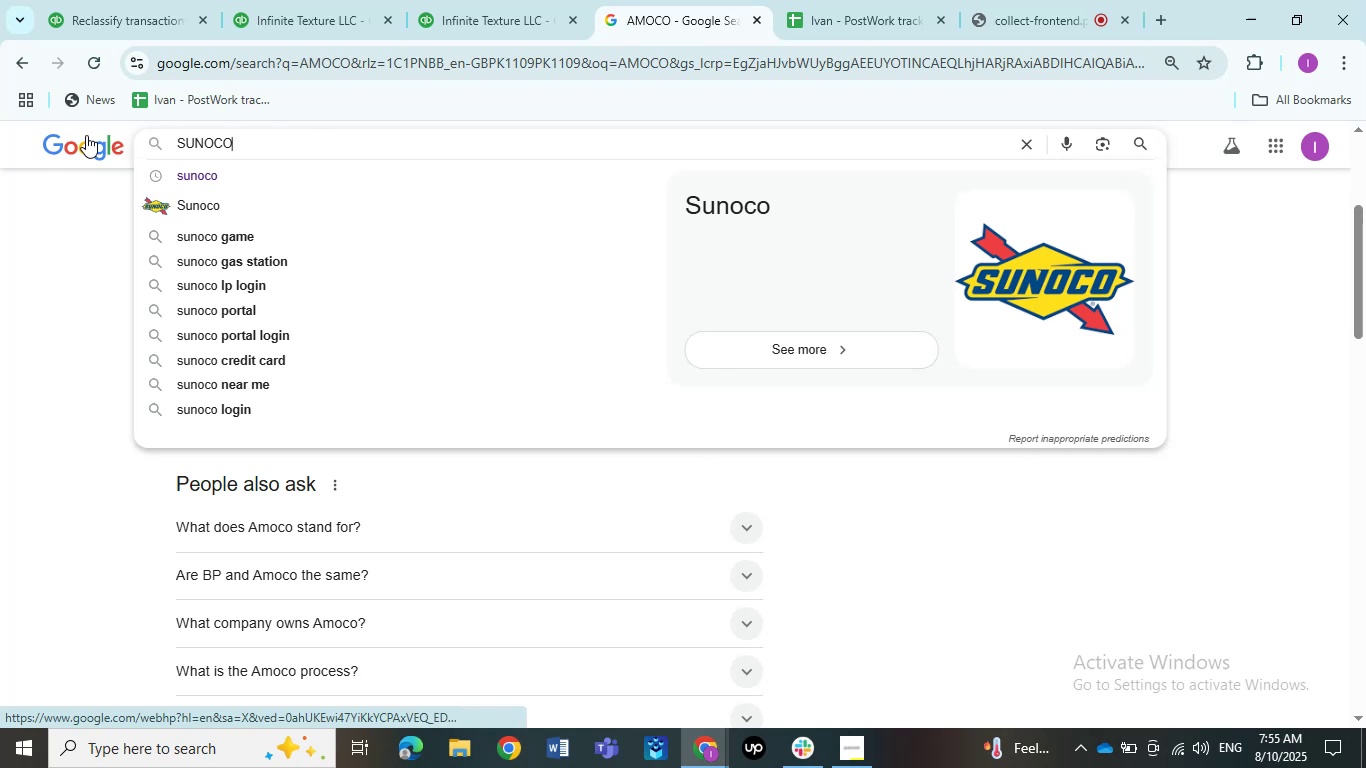 
key(NumpadEnter)
 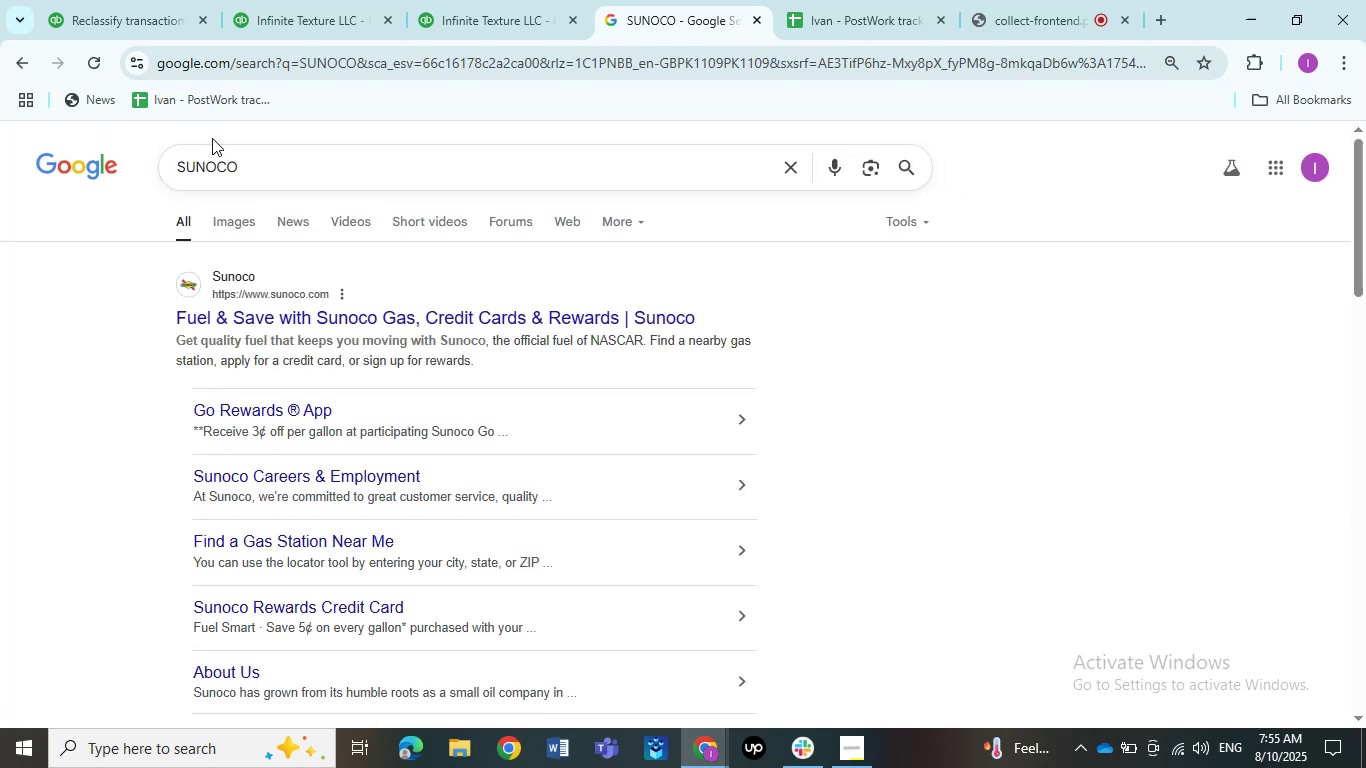 
wait(8.02)
 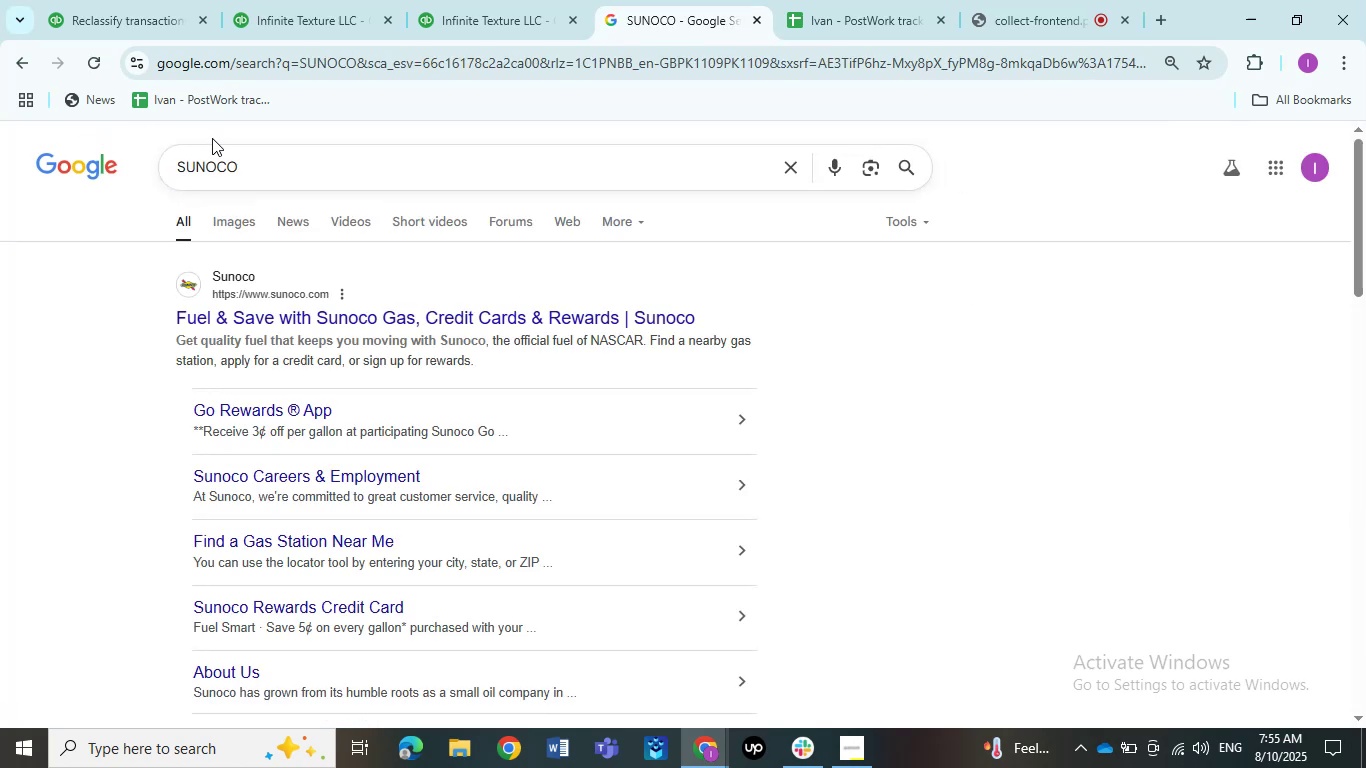 
left_click([257, 0])
 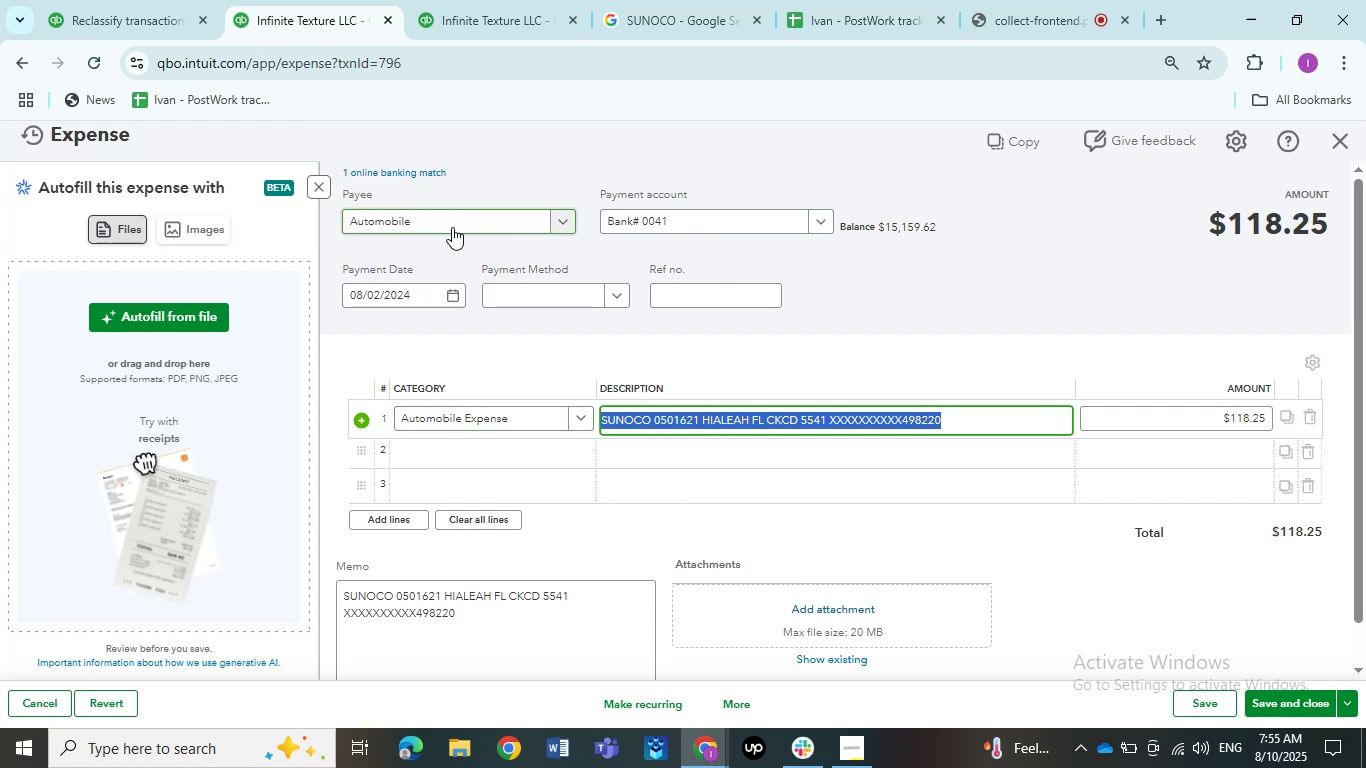 
left_click([456, 227])
 